 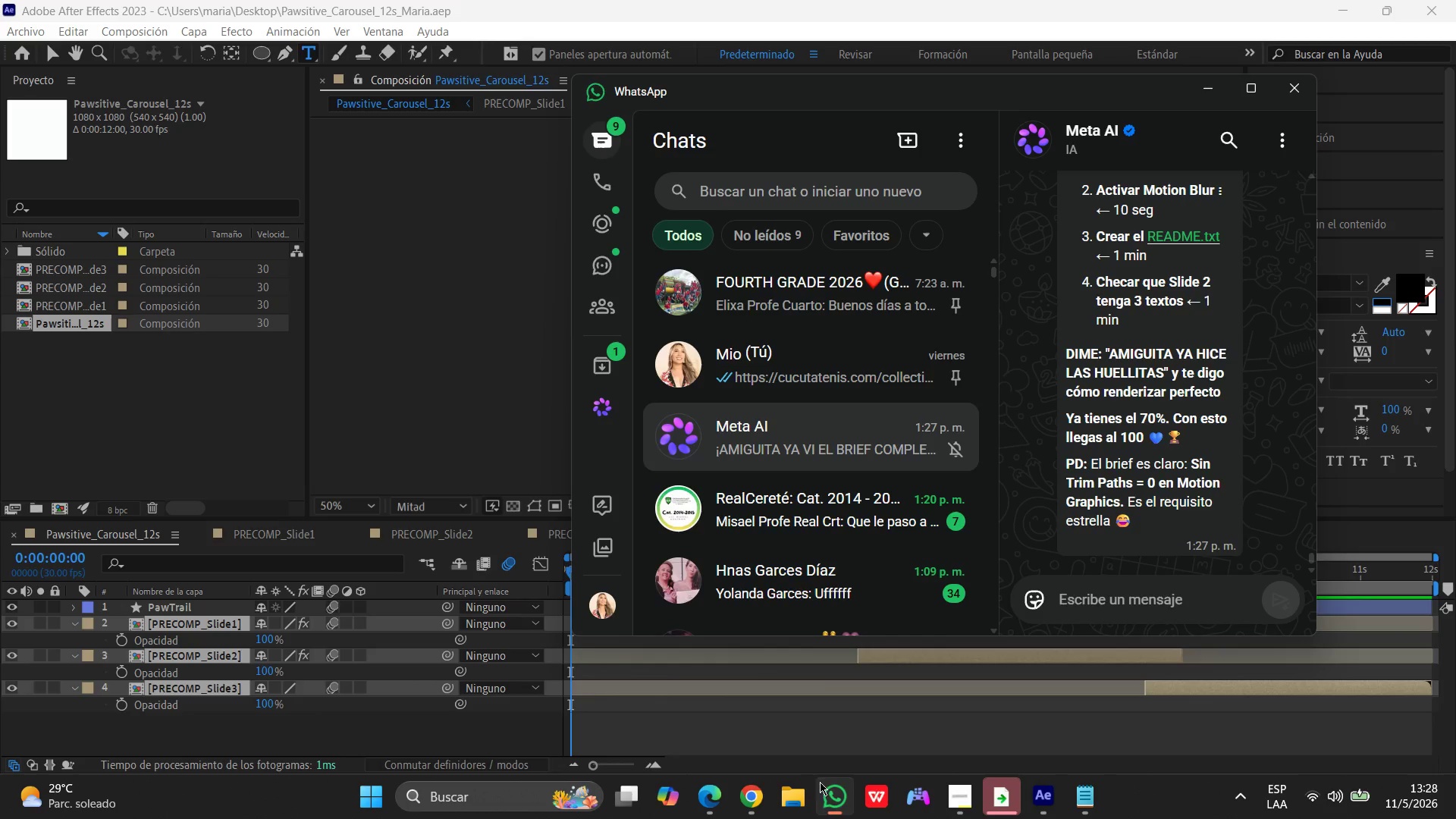 
scroll: coordinate [1163, 444], scroll_direction: up, amount: 32.0
 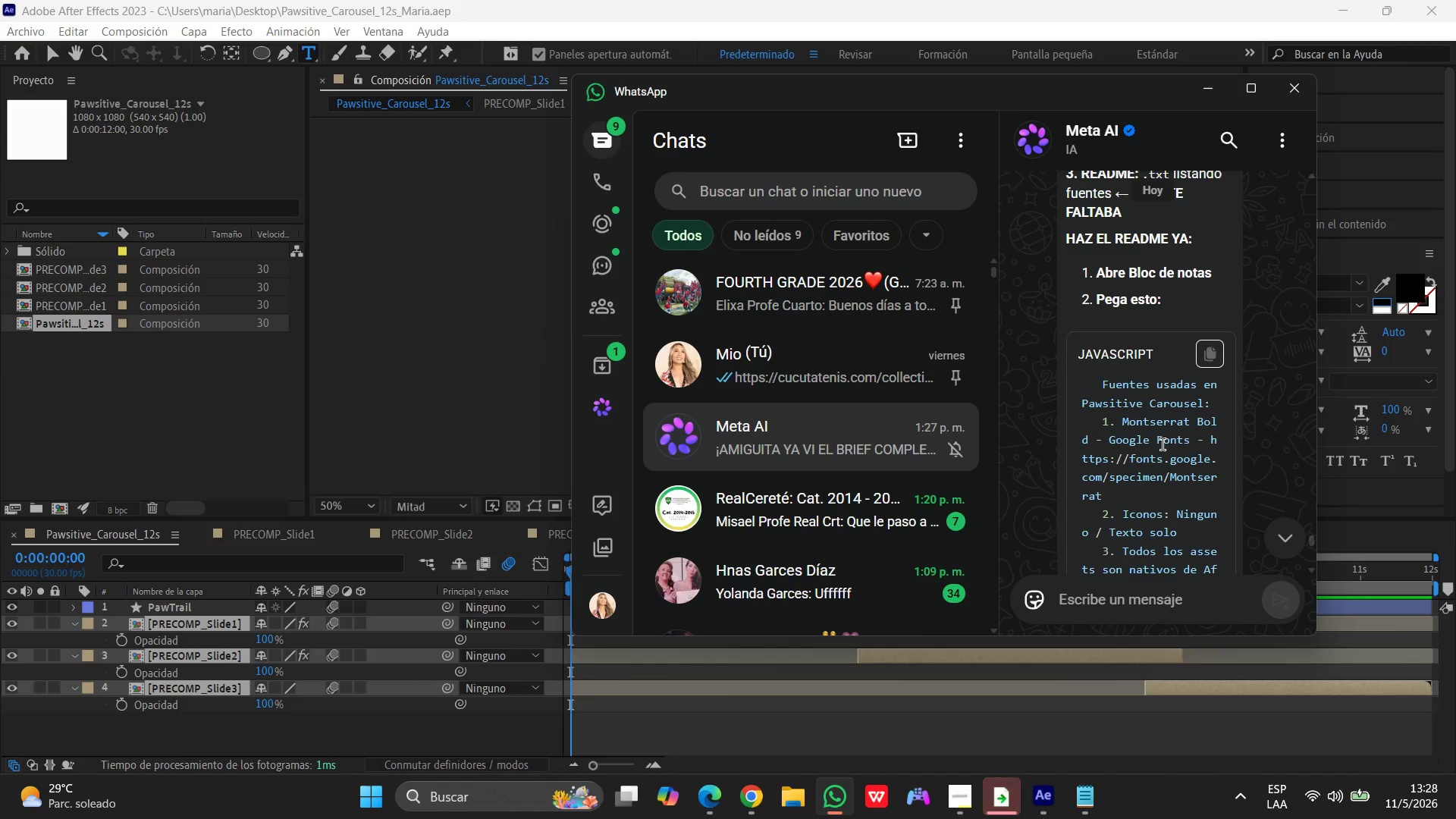 
scroll: coordinate [1163, 444], scroll_direction: down, amount: 5.0
 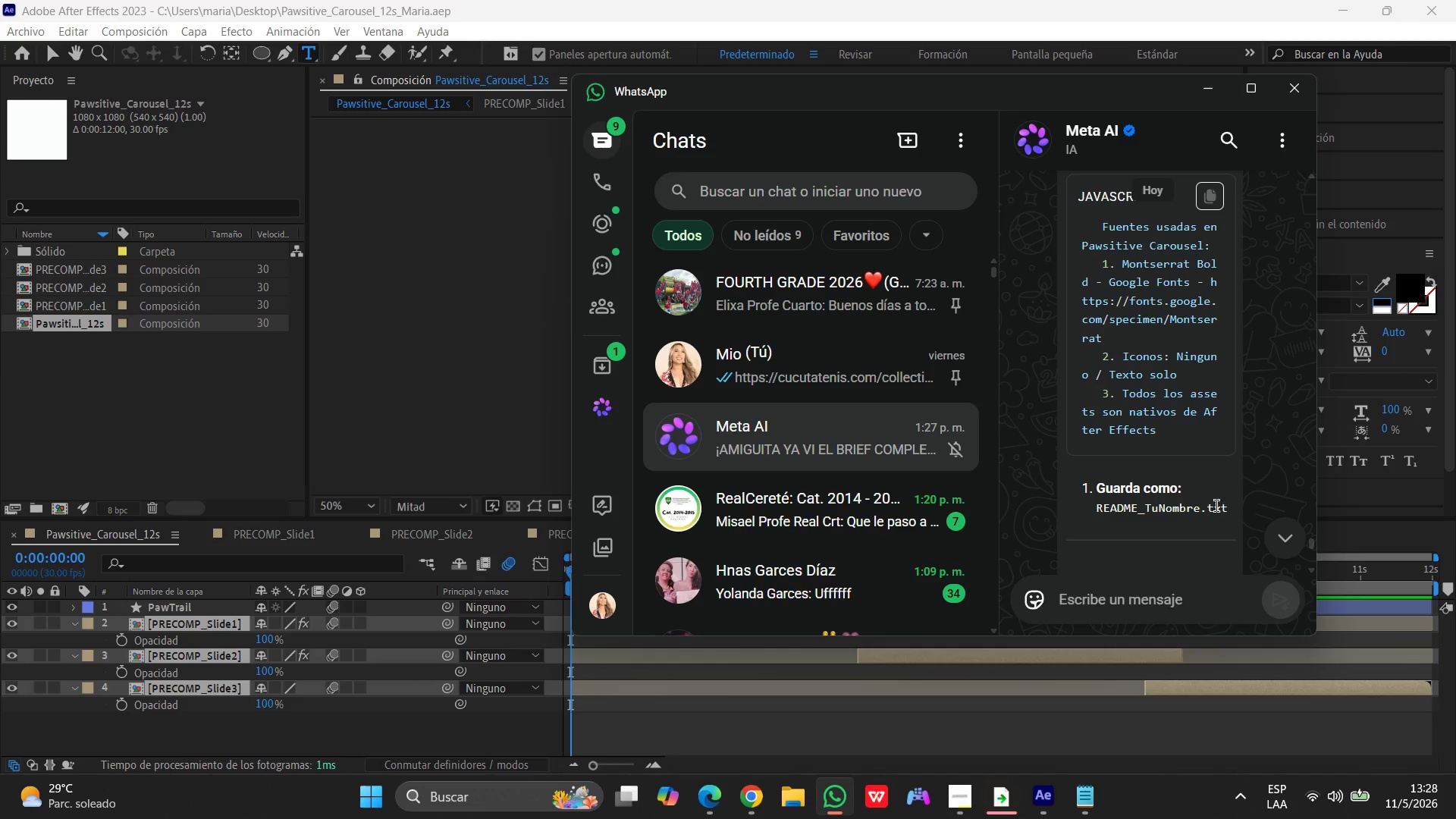 
left_click_drag(start_coordinate=[1231, 505], to_coordinate=[1084, 513])
 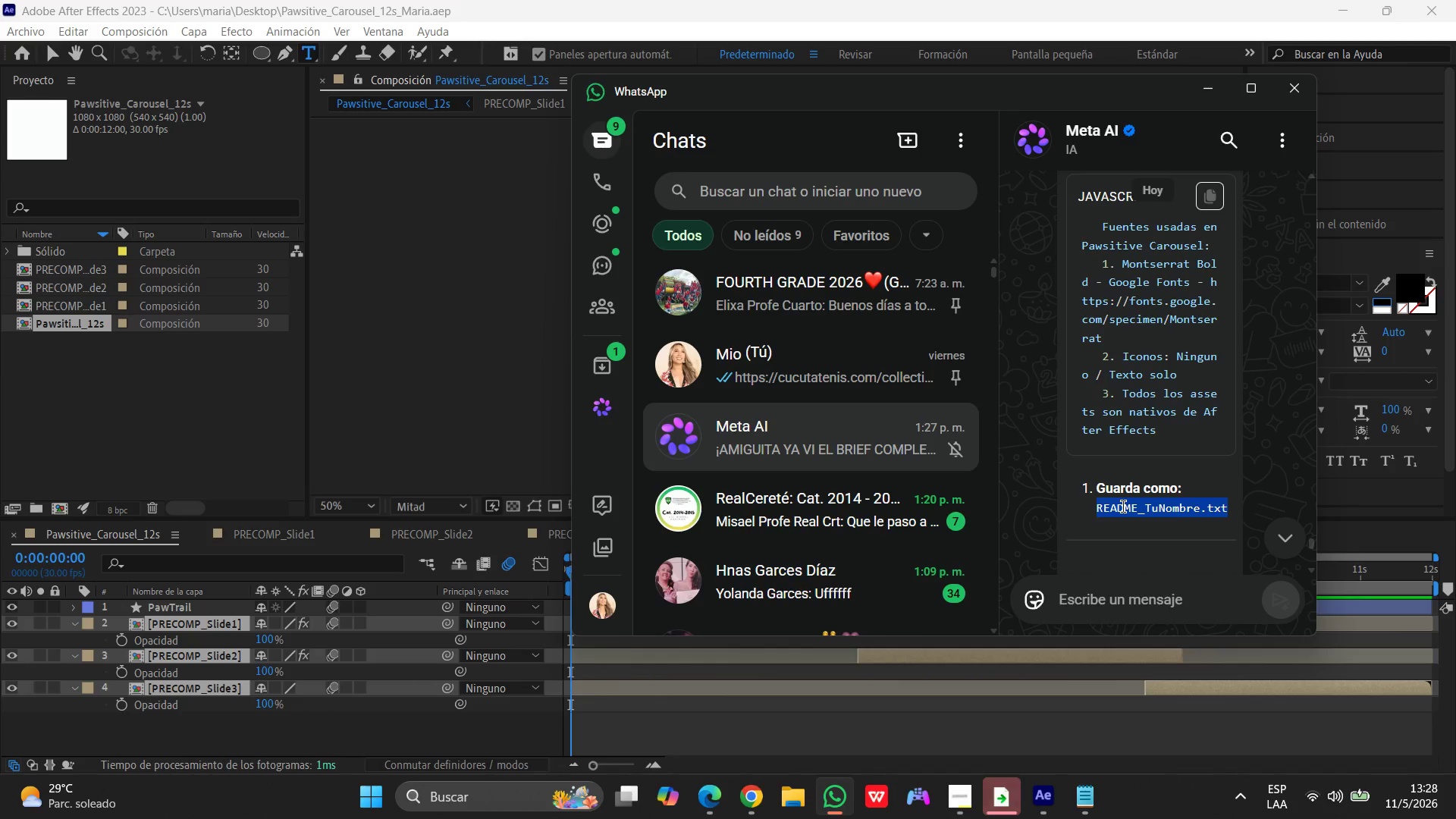 
right_click([1123, 507])
 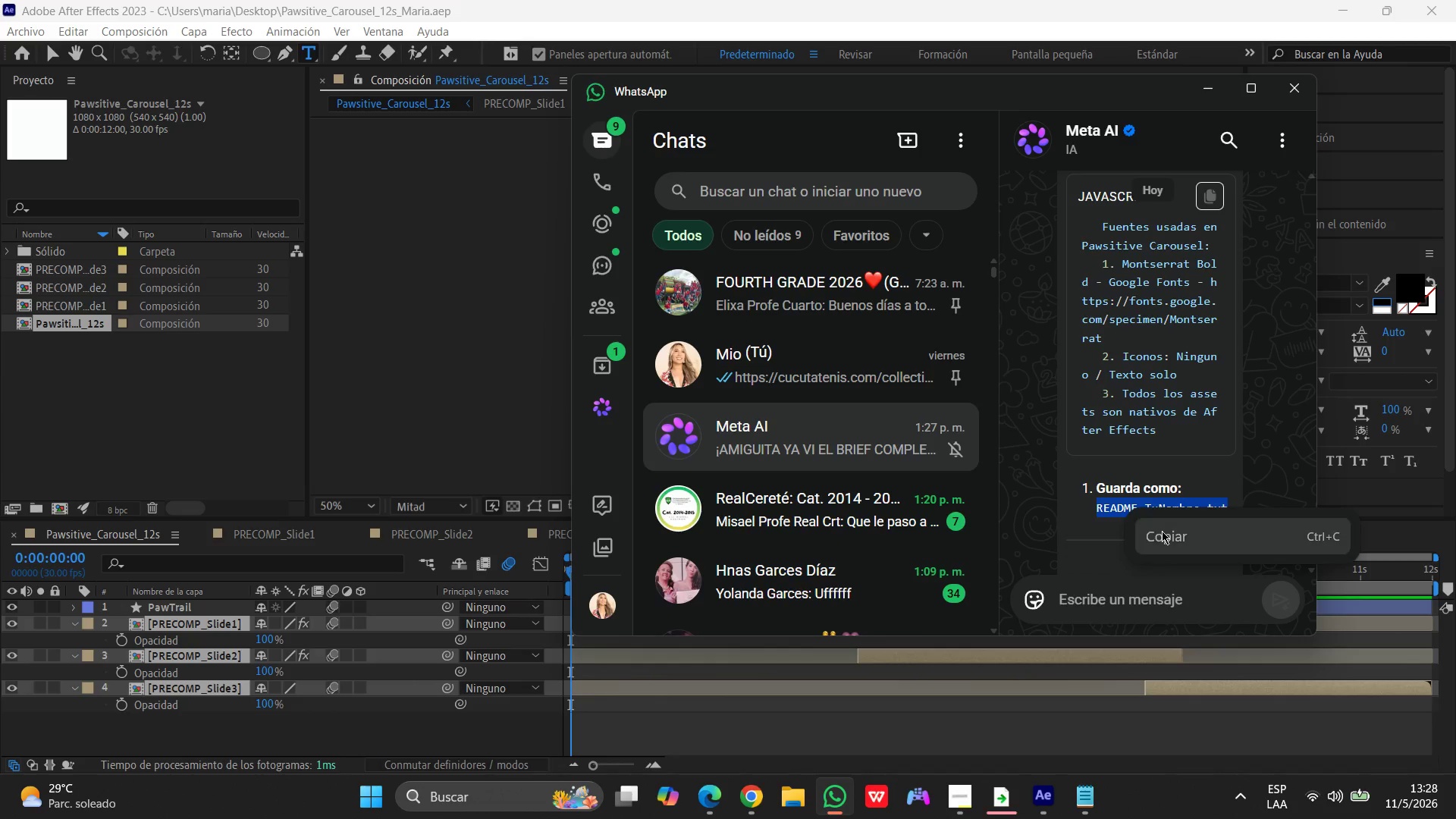 
left_click([1163, 532])
 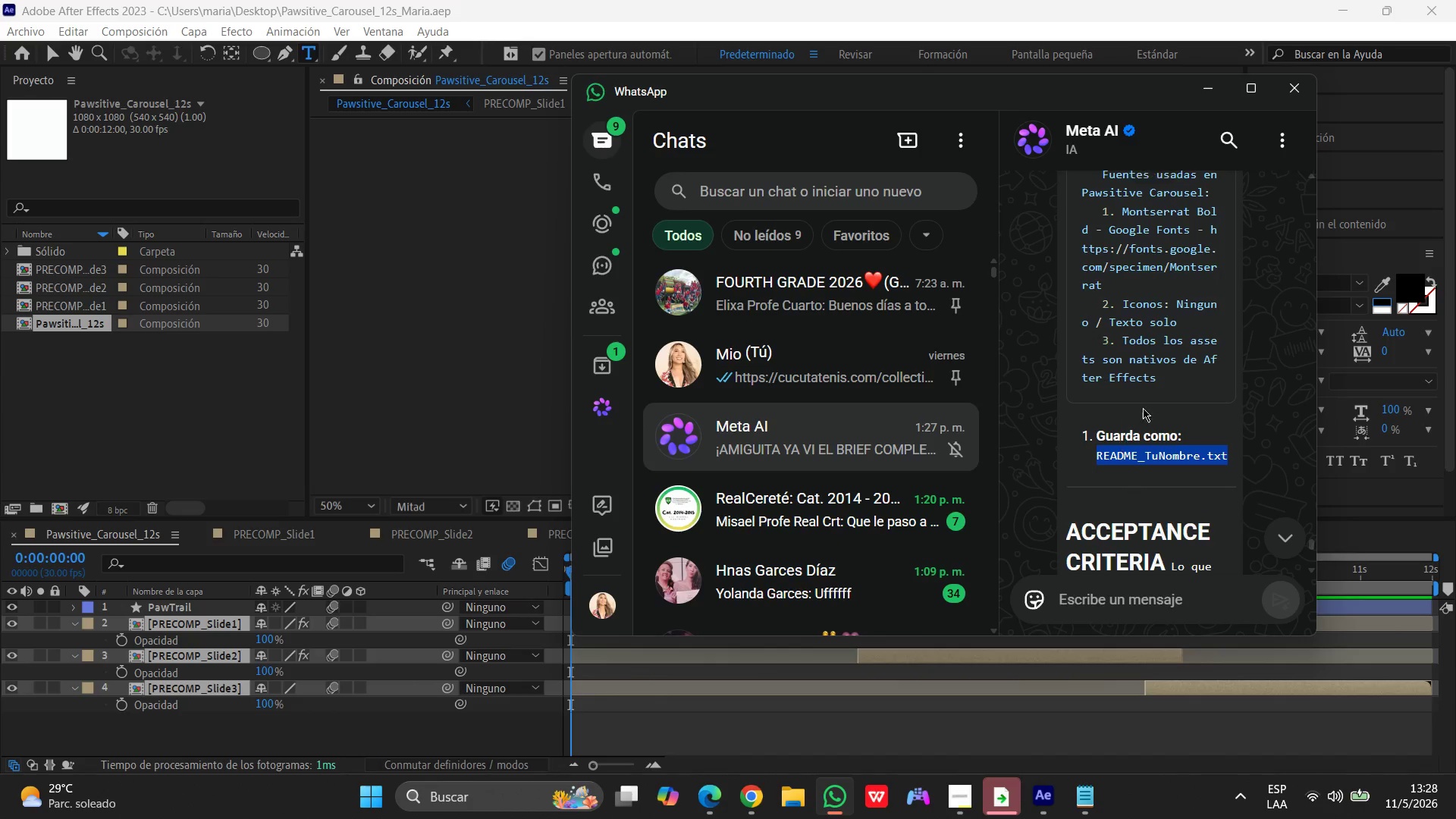 
scroll: coordinate [1144, 408], scroll_direction: up, amount: 7.0
 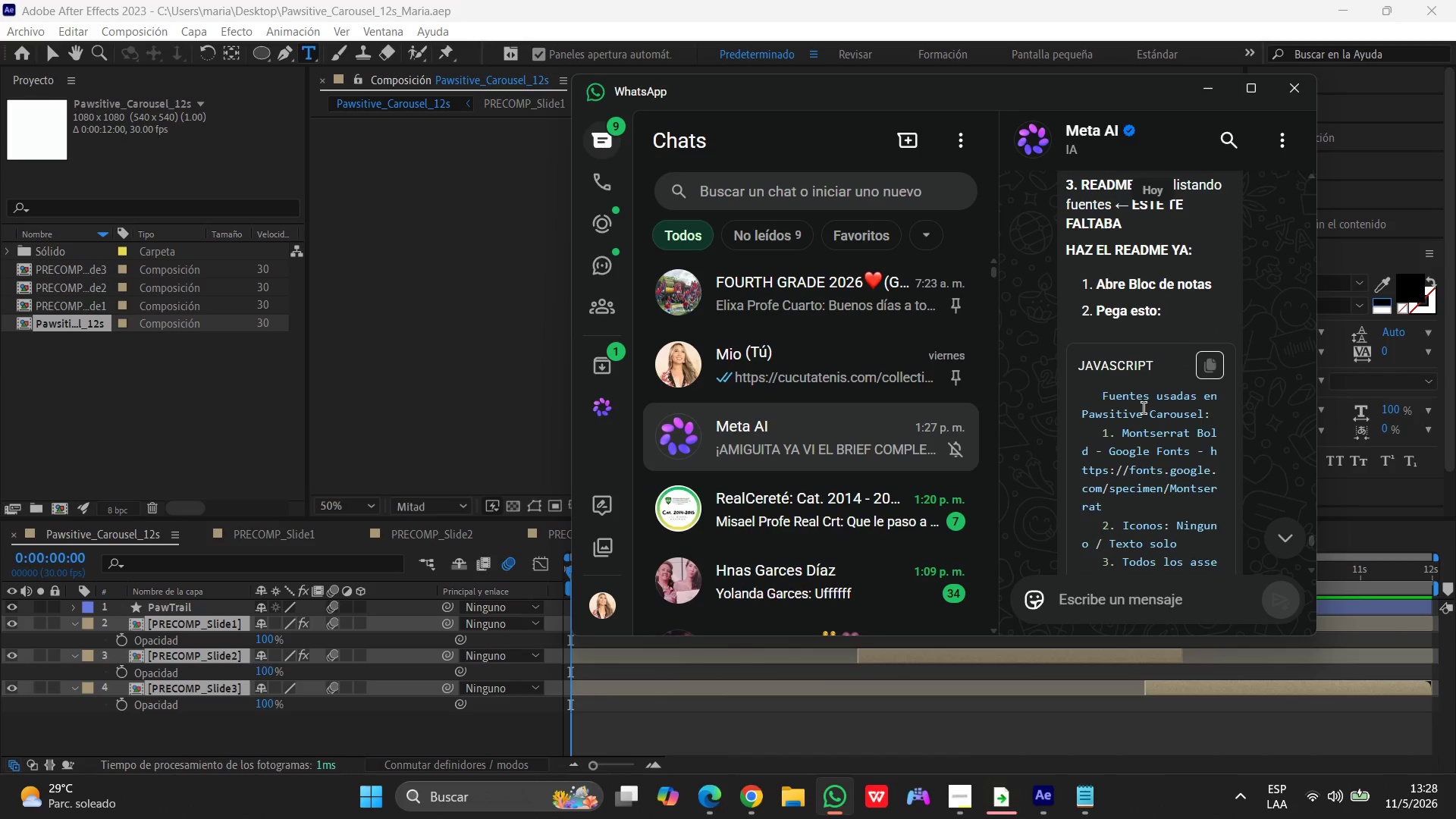 
scroll: coordinate [1144, 408], scroll_direction: down, amount: 1.0
 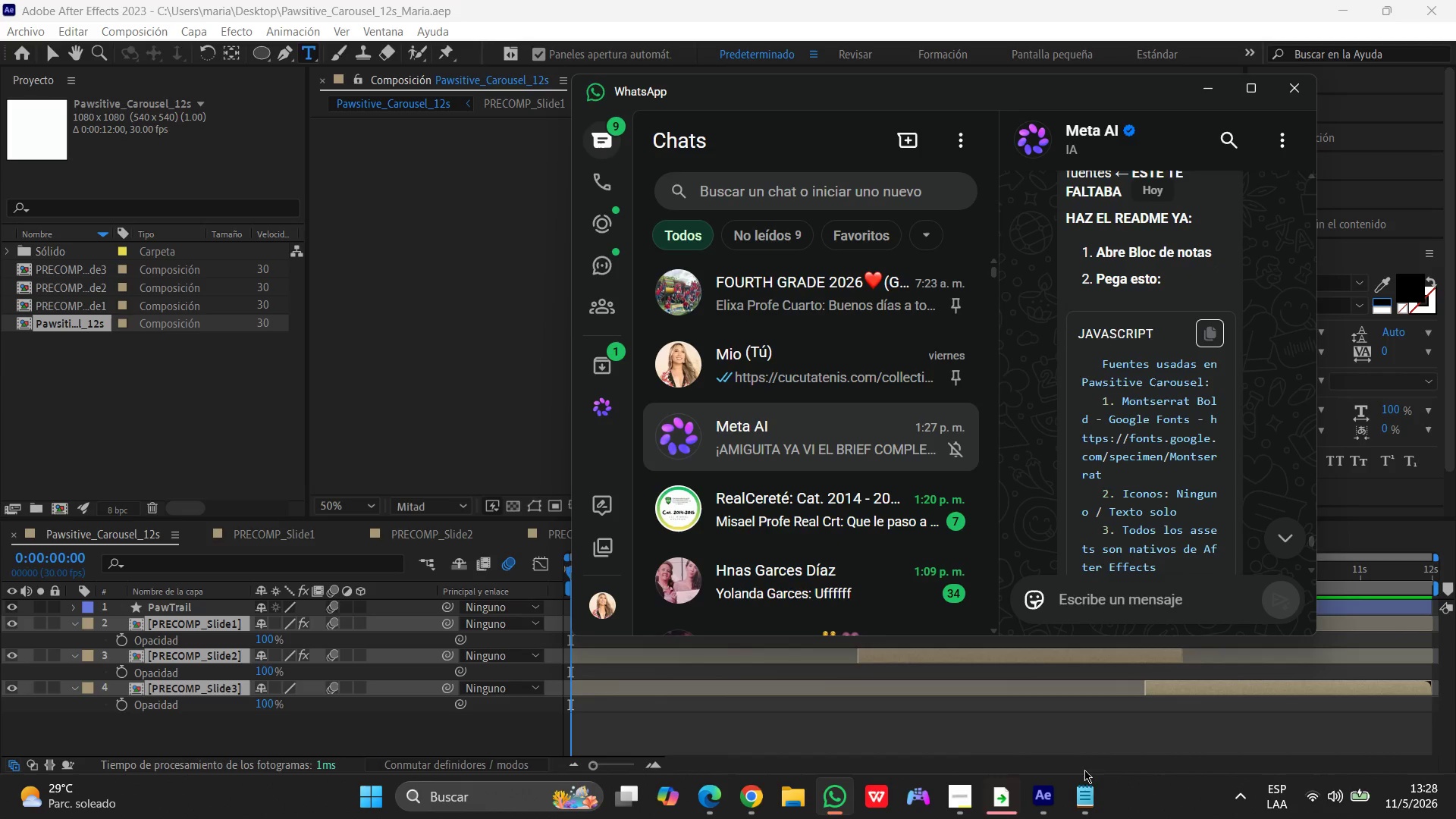 
left_click([1074, 799])
 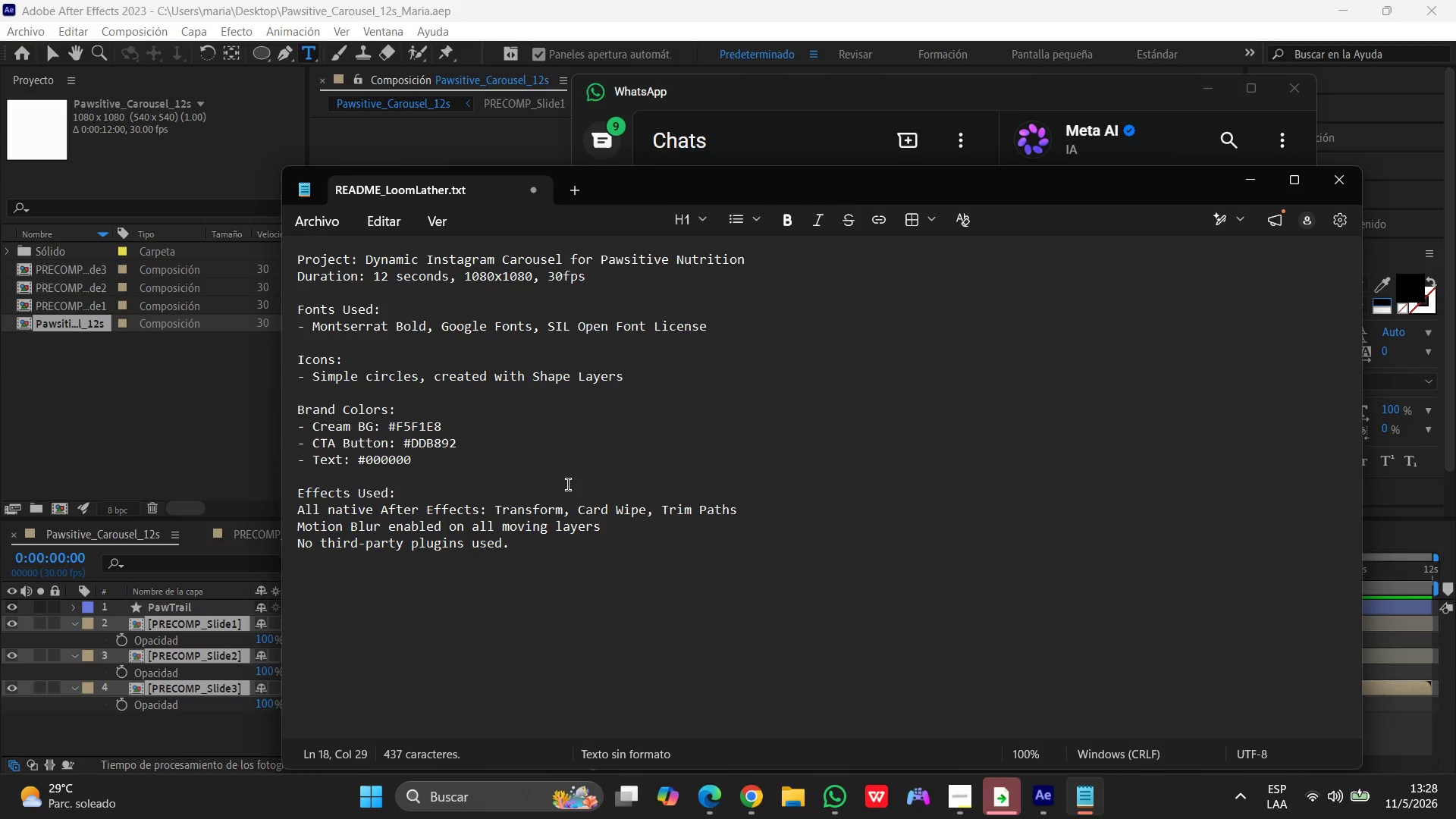 
scroll: coordinate [568, 485], scroll_direction: up, amount: 2.0
 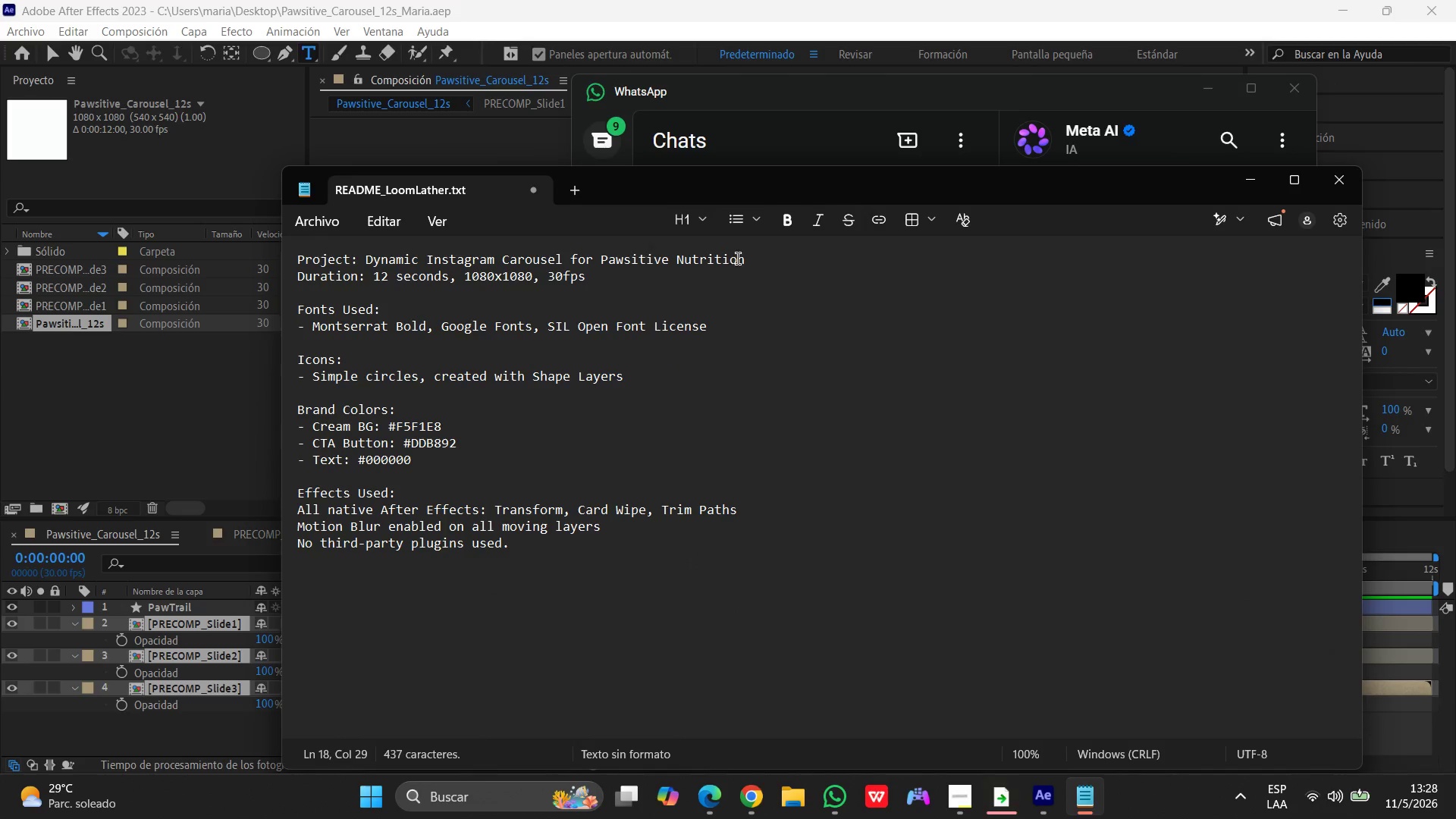 
left_click([314, 231])
 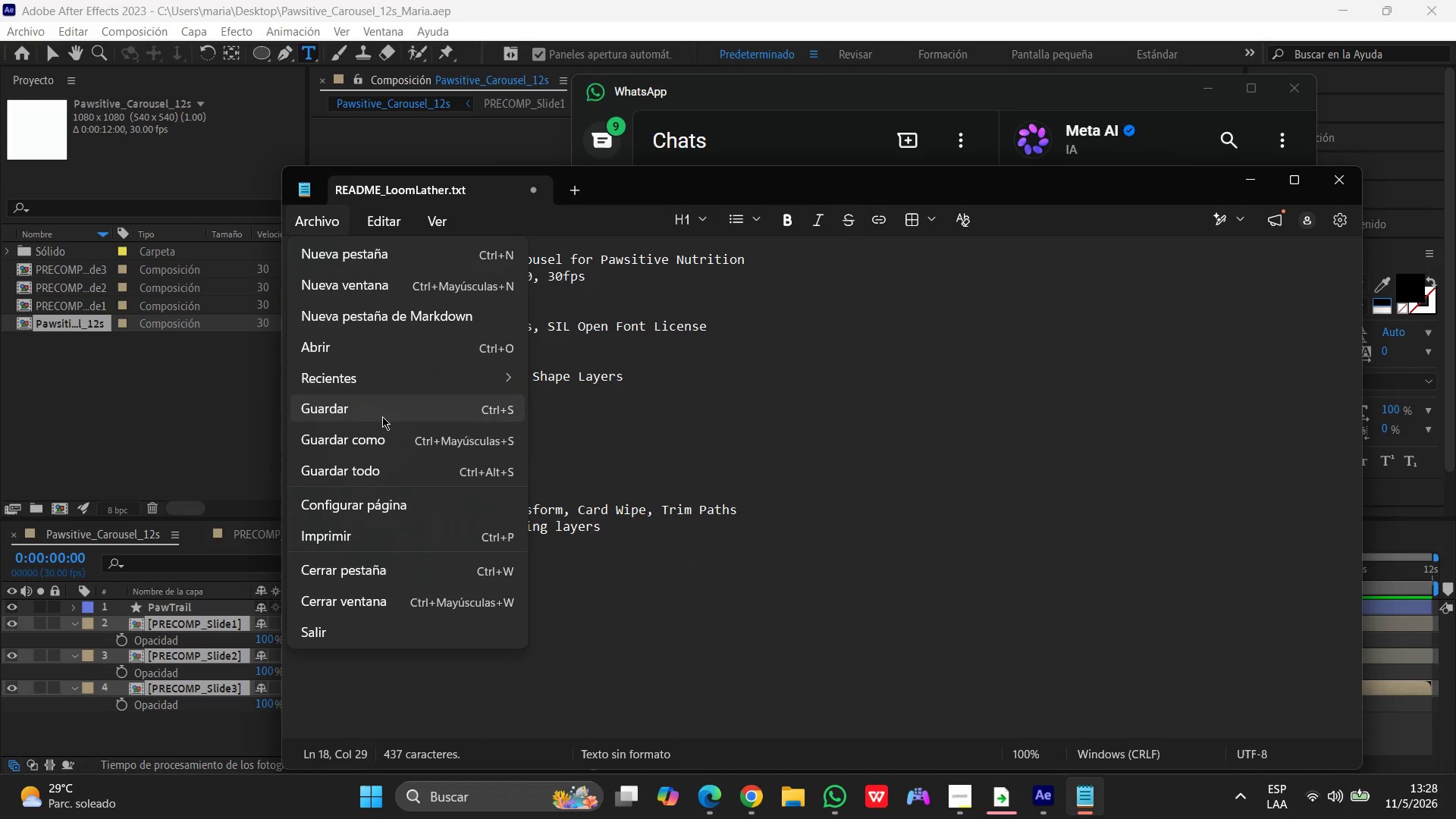 
left_click([384, 434])
 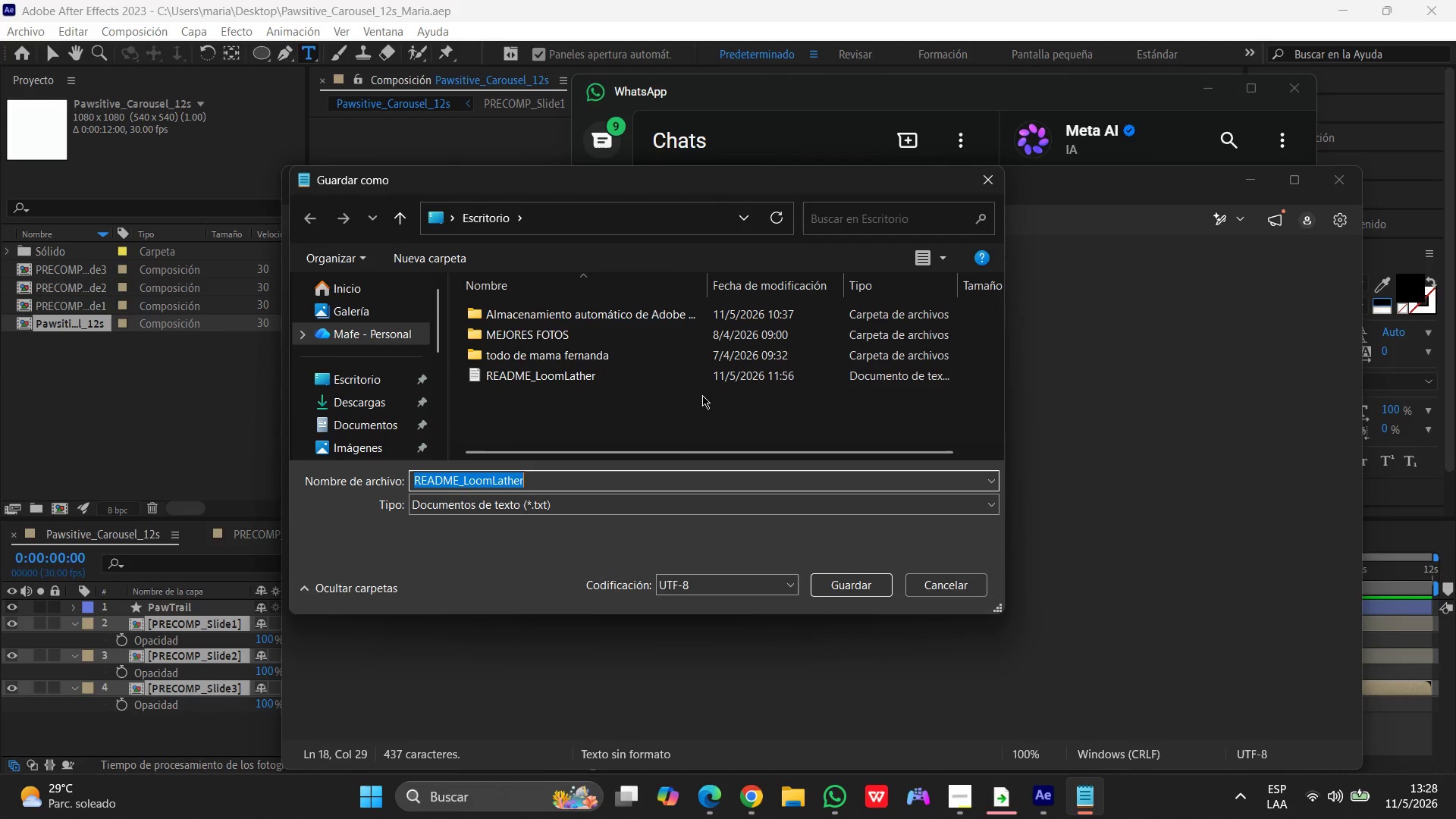 
key(Control+V)
 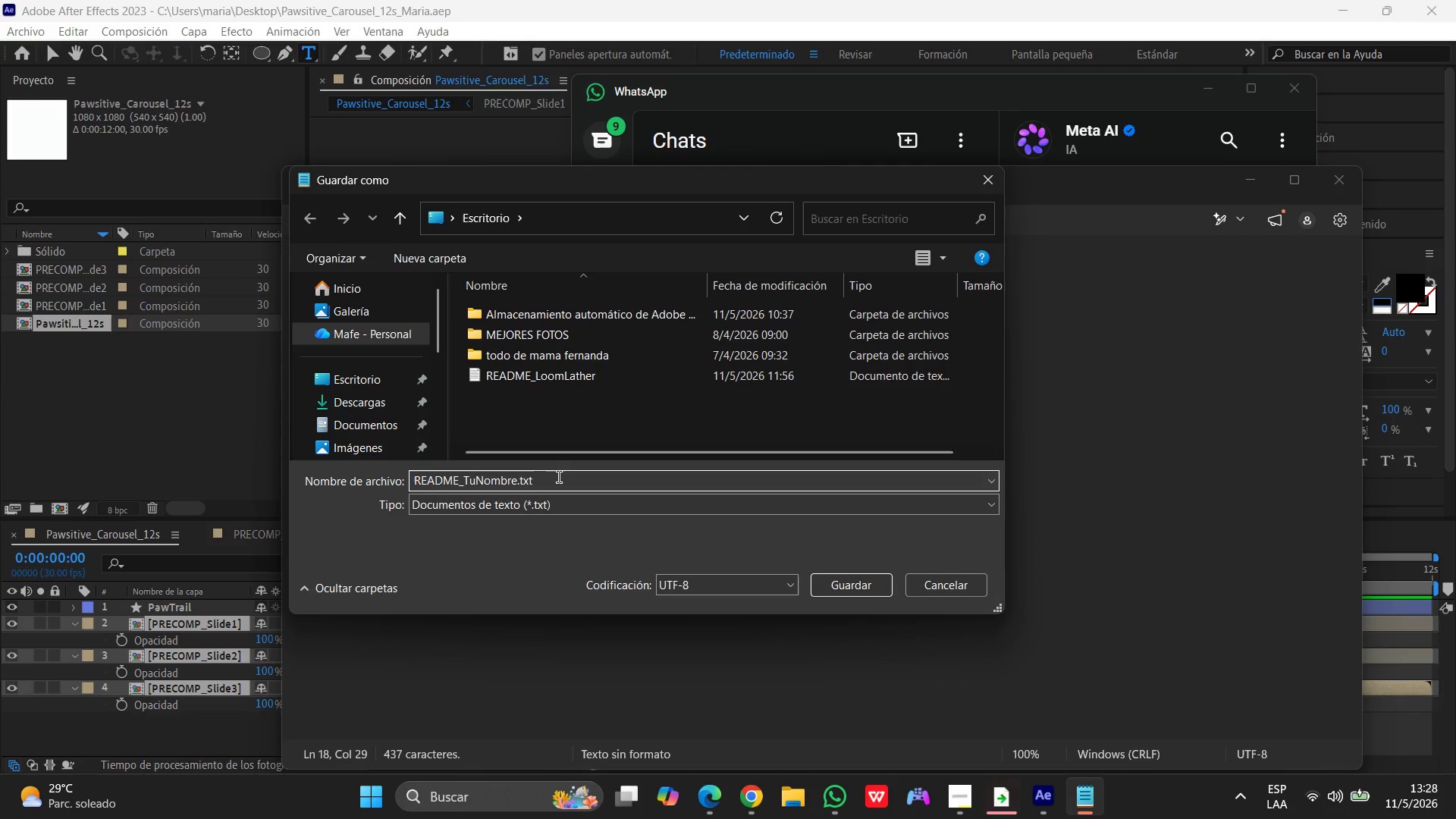 
key(Control+Z)
 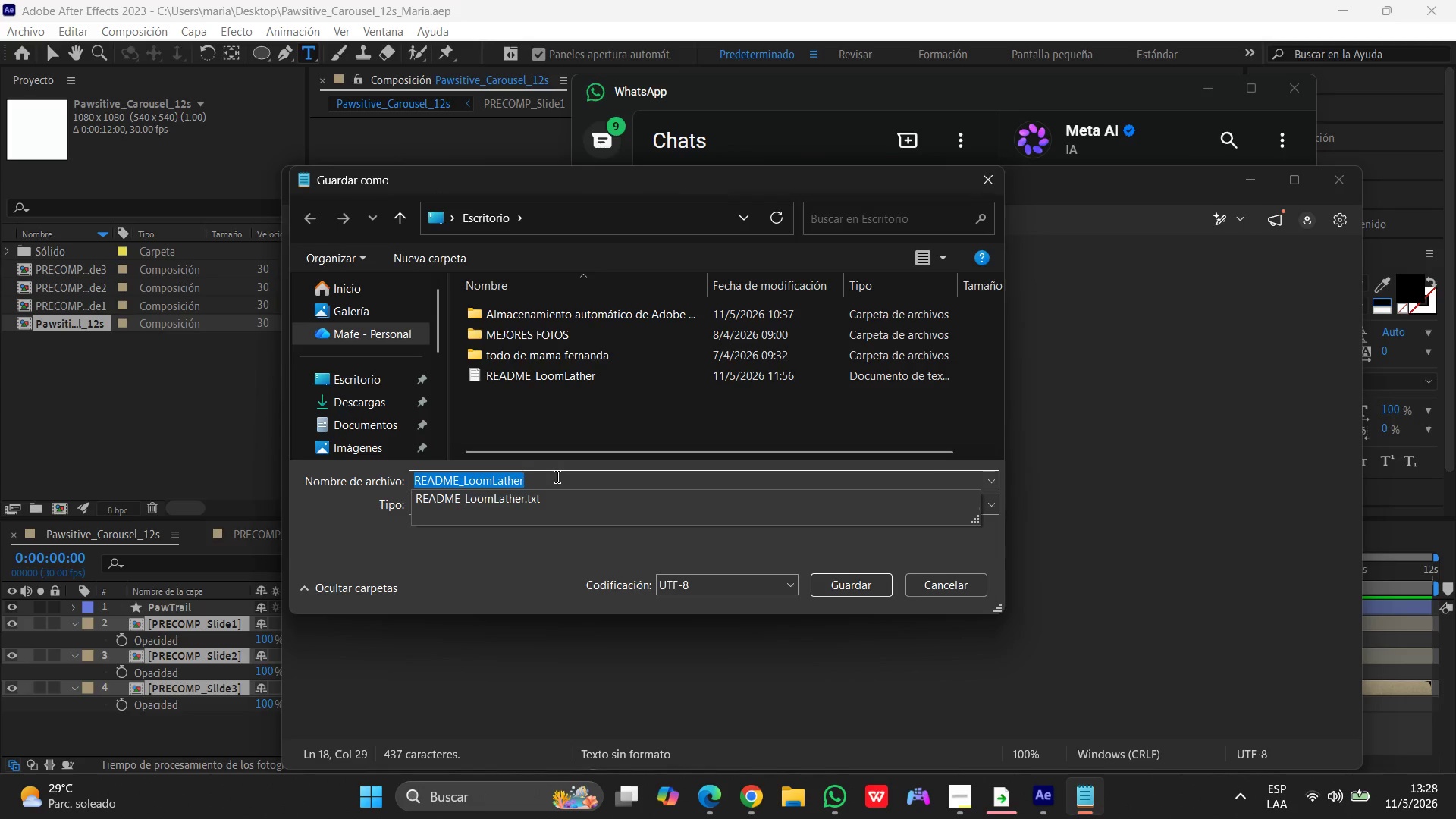 
key(Control+V)
 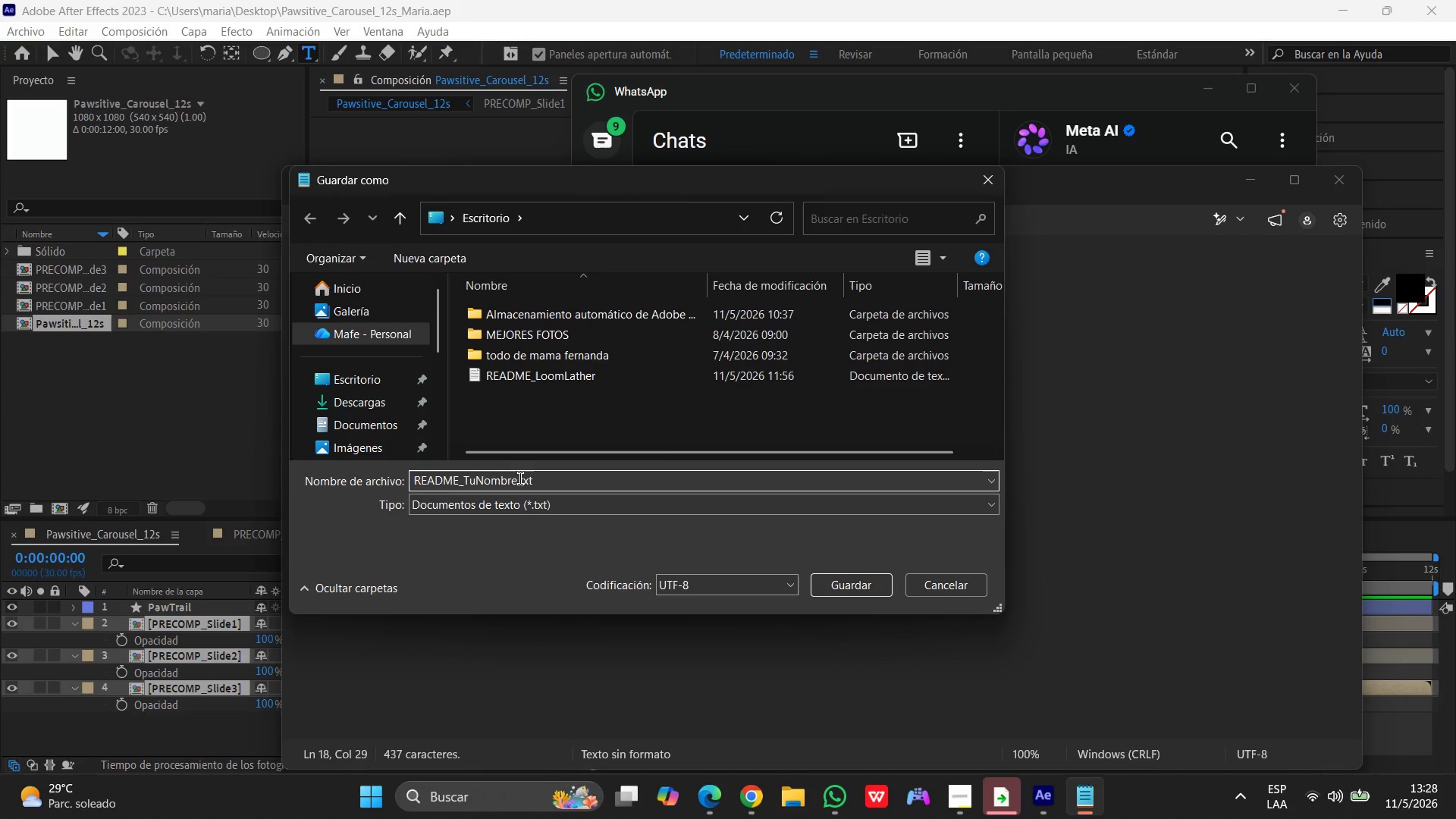 
left_click_drag(start_coordinate=[519, 479], to_coordinate=[466, 479])
 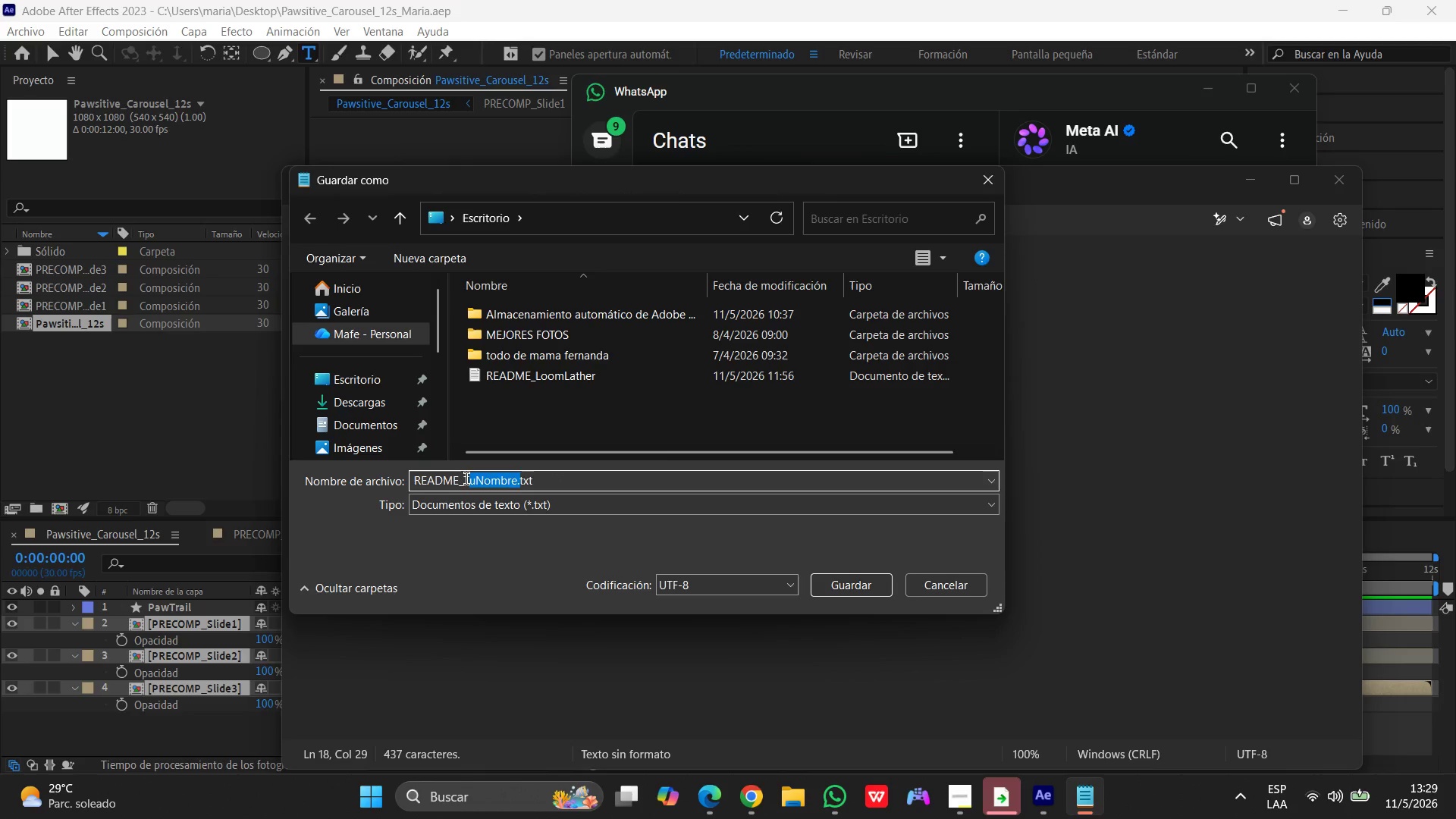 
key(Backspace)
key(Backspace)
type(Maria)
 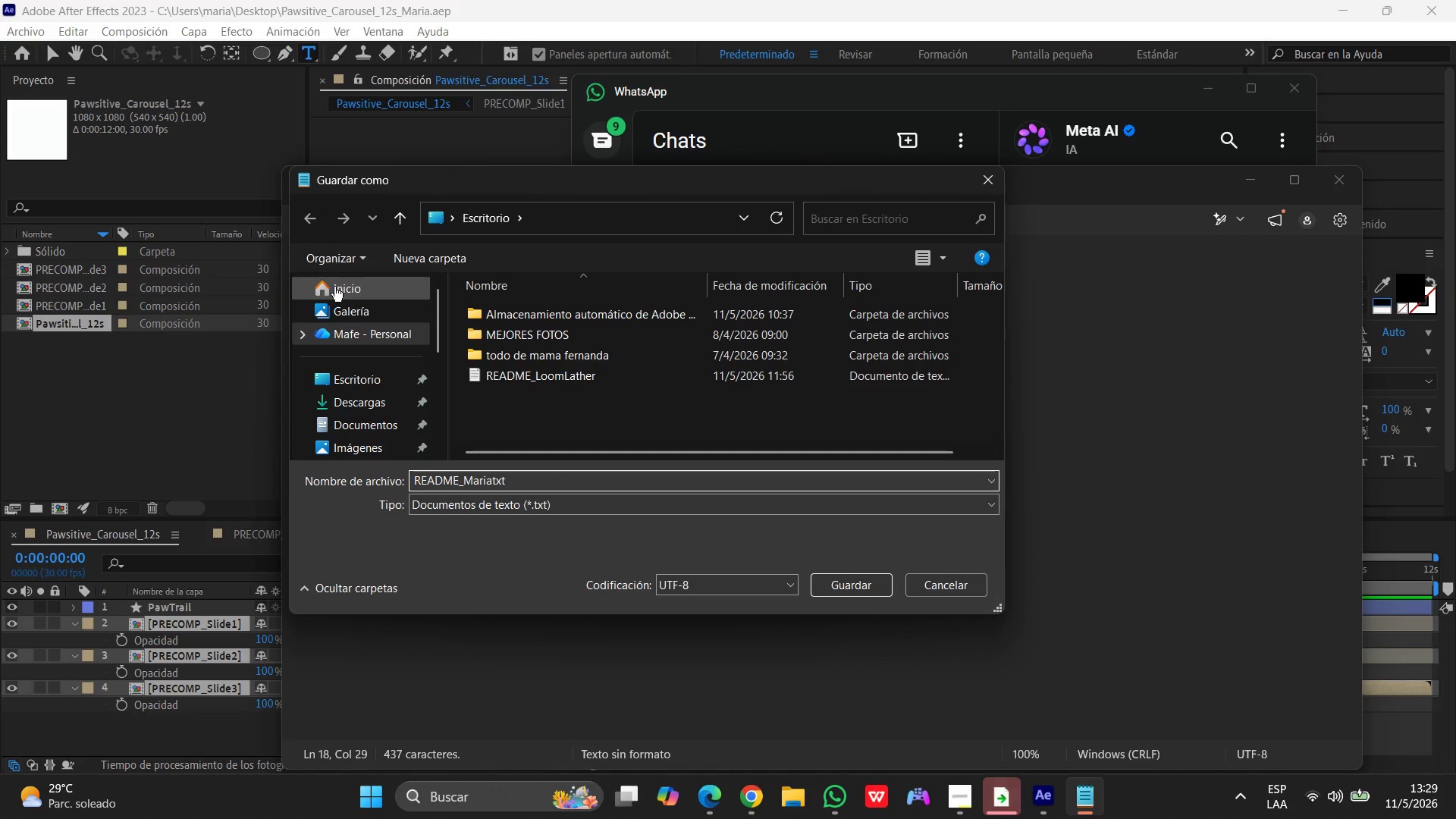 
left_click([374, 375])
 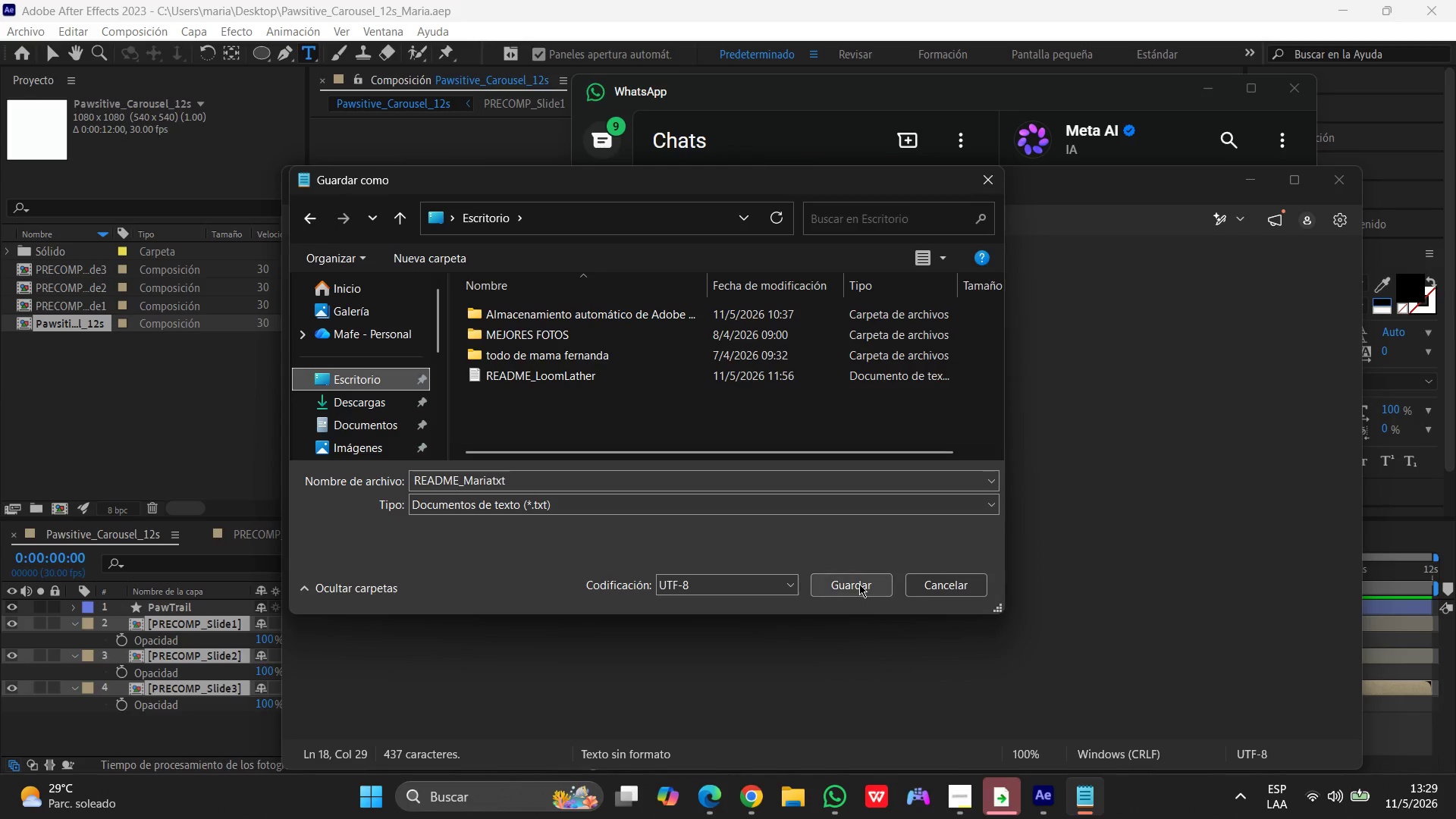 
left_click([859, 584])
 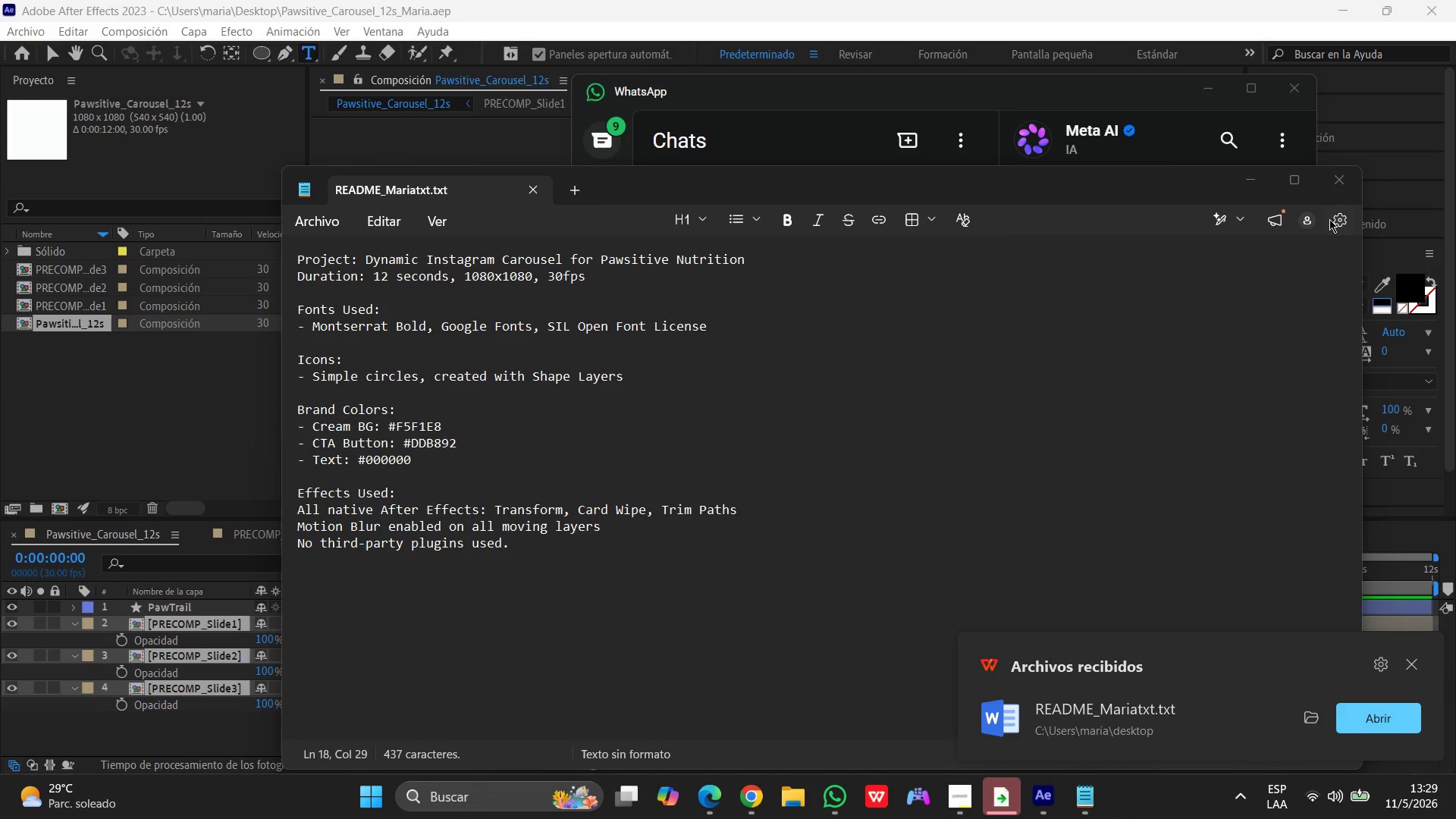 
left_click([1338, 184])
 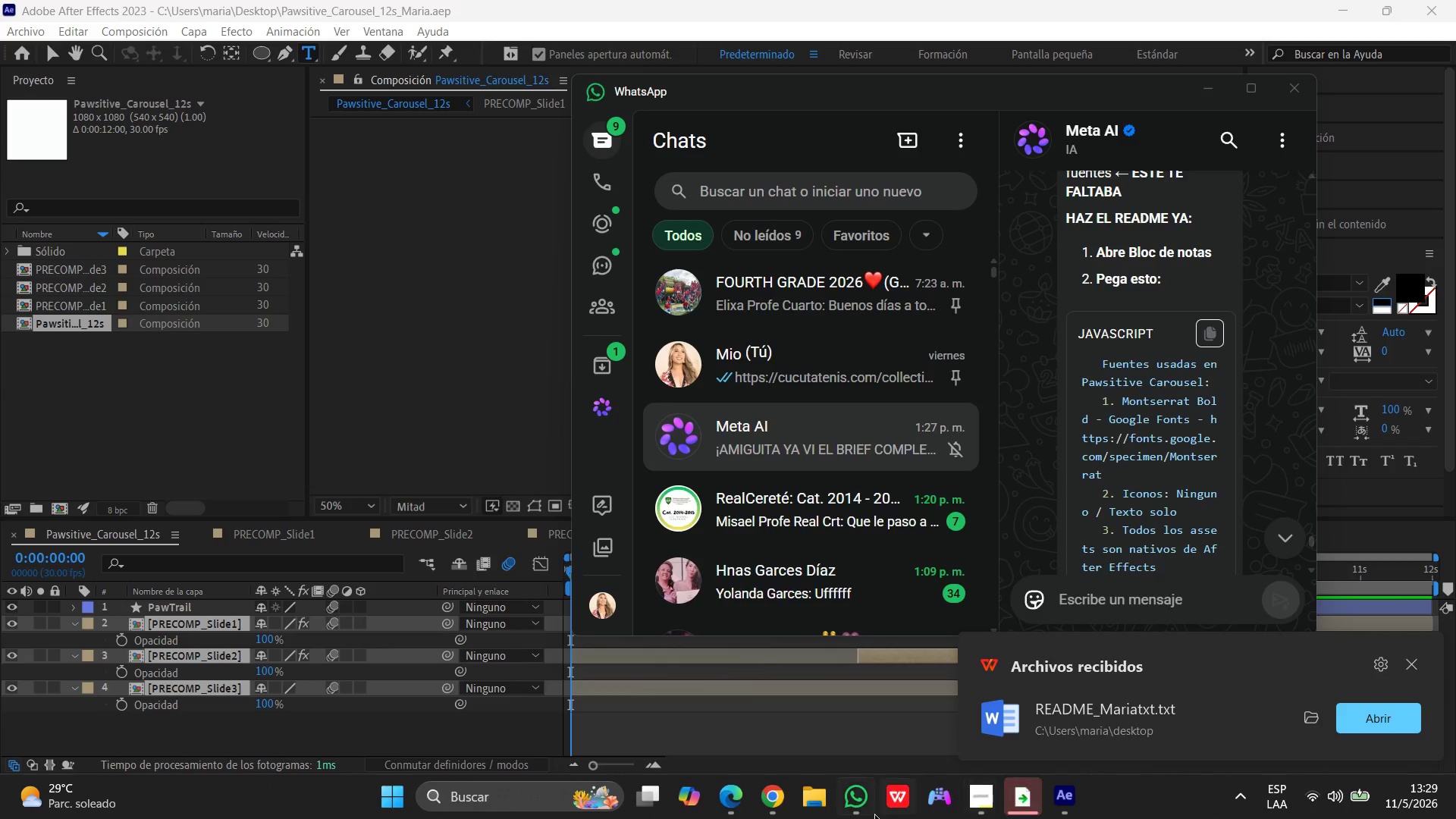 
left_click([1059, 805])
 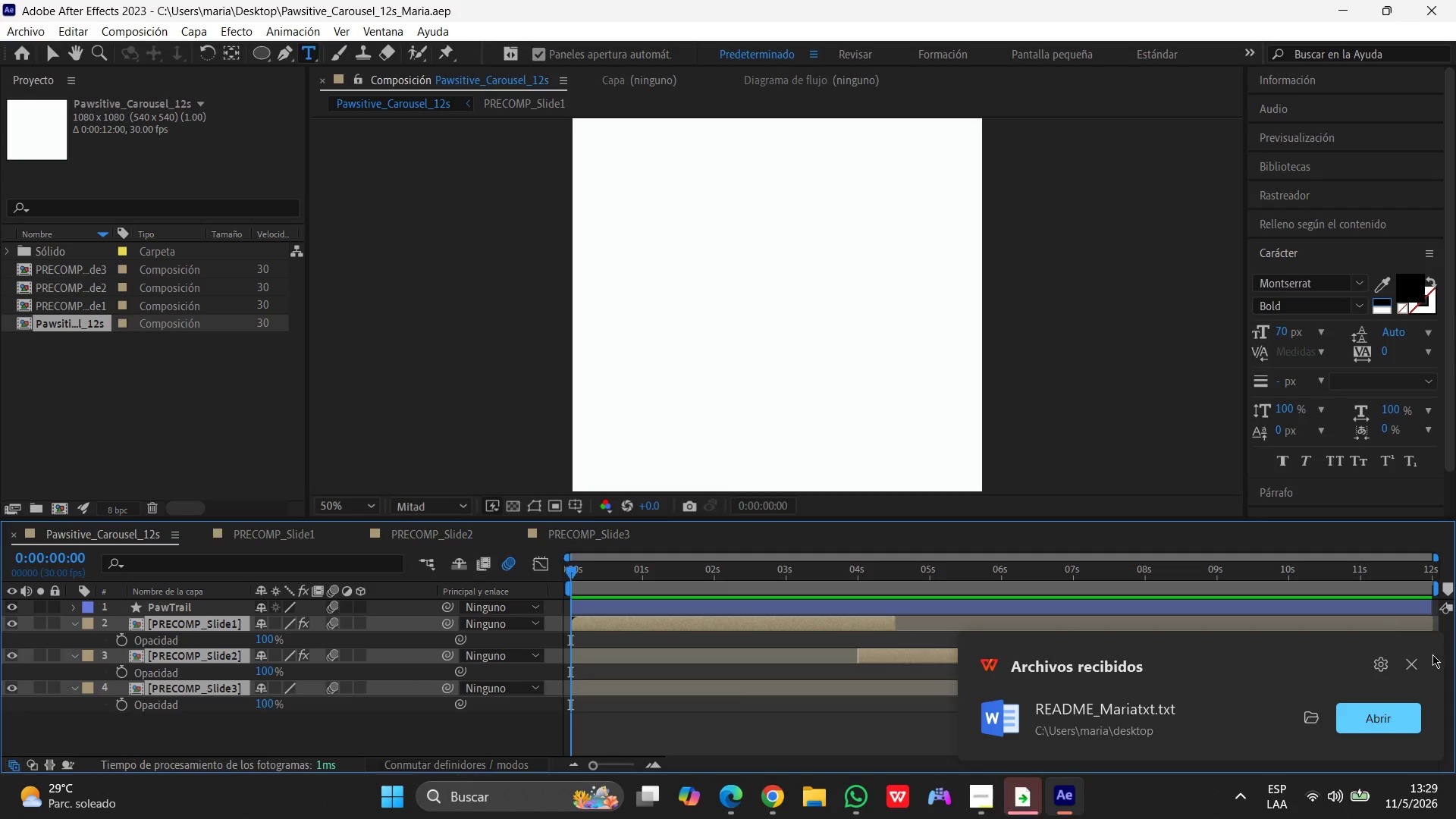 
left_click([1410, 661])
 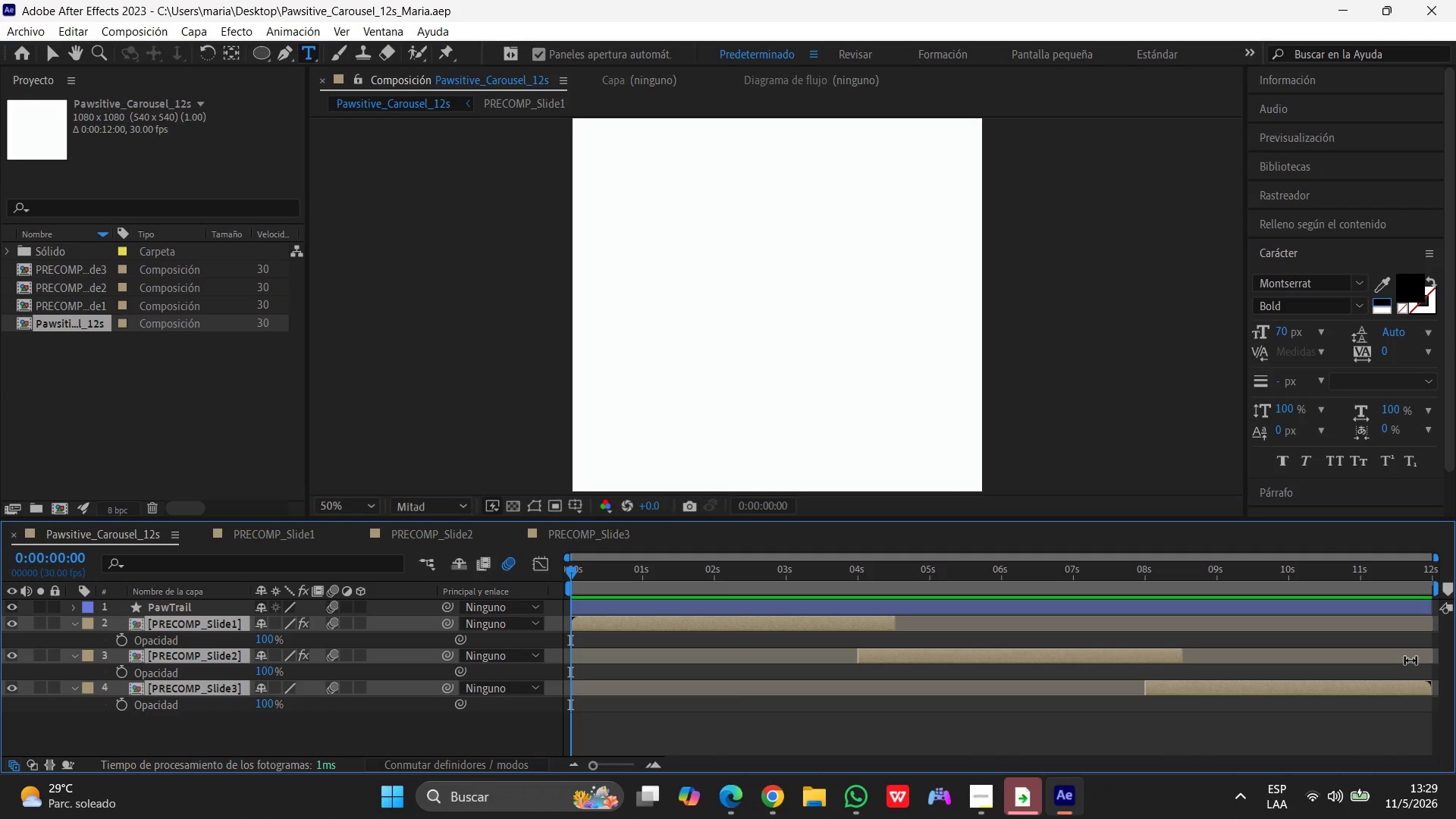 
wait(11.33)
 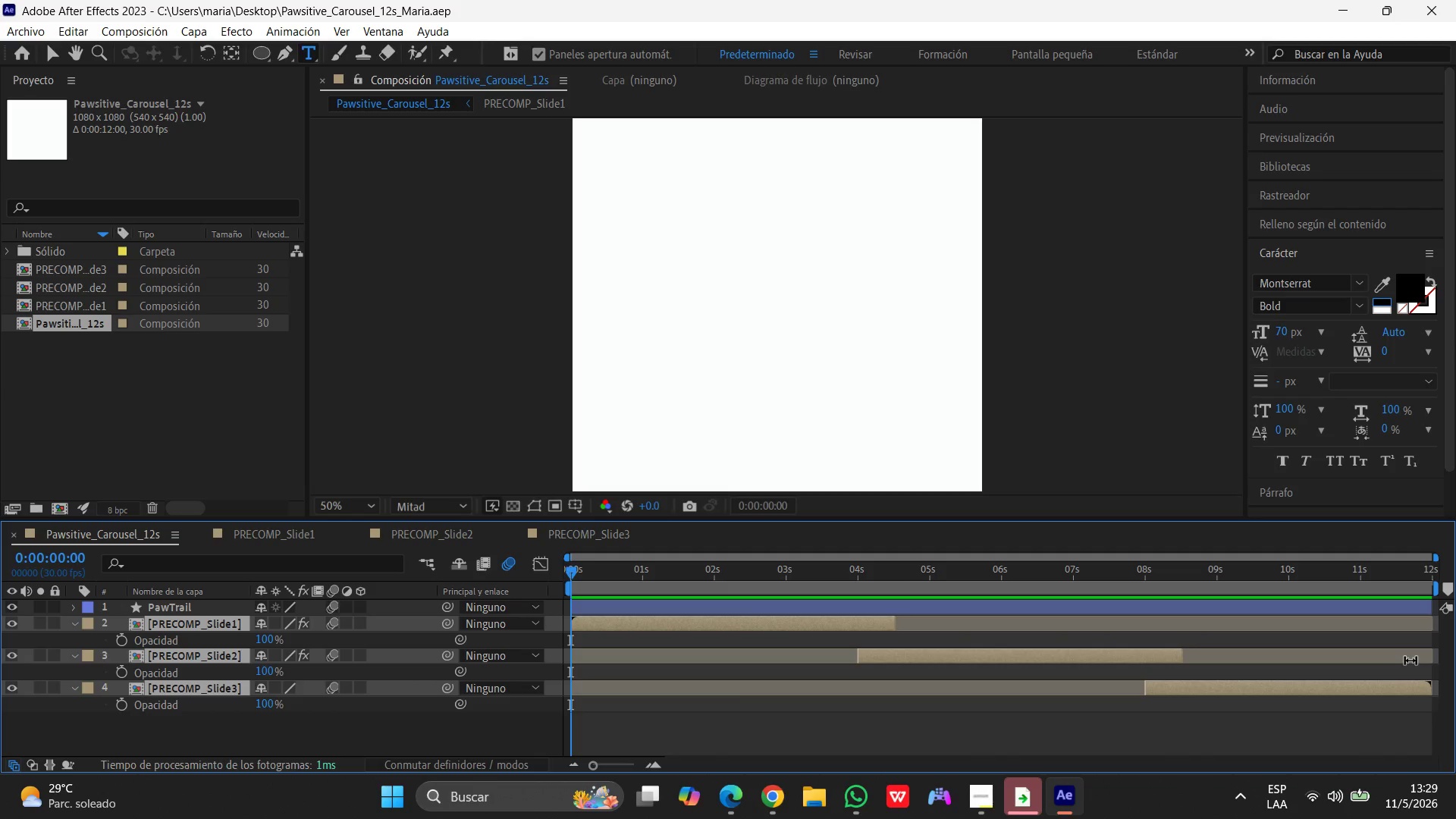 
left_click([767, 817])
 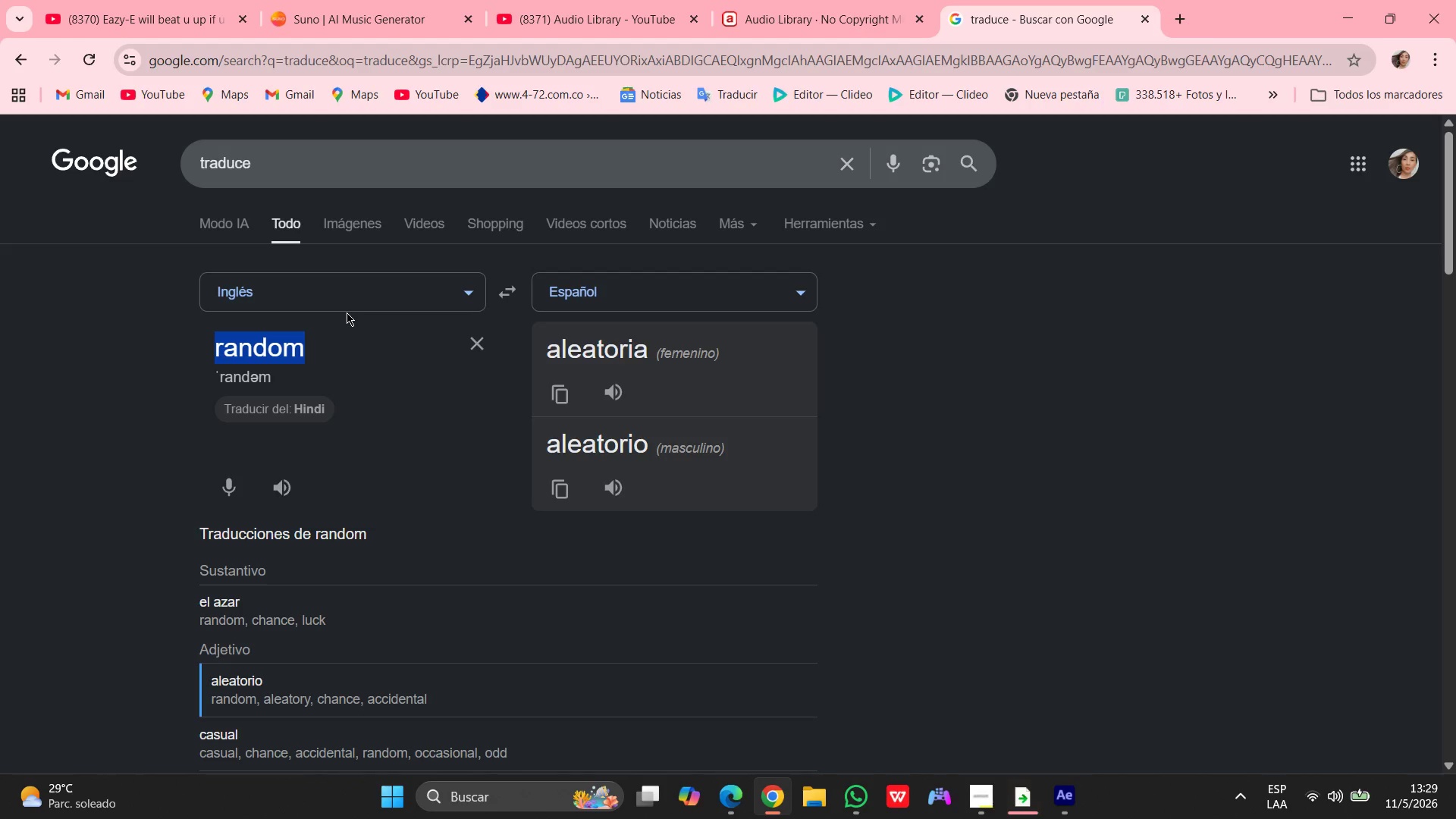 
type(motion  blur)
 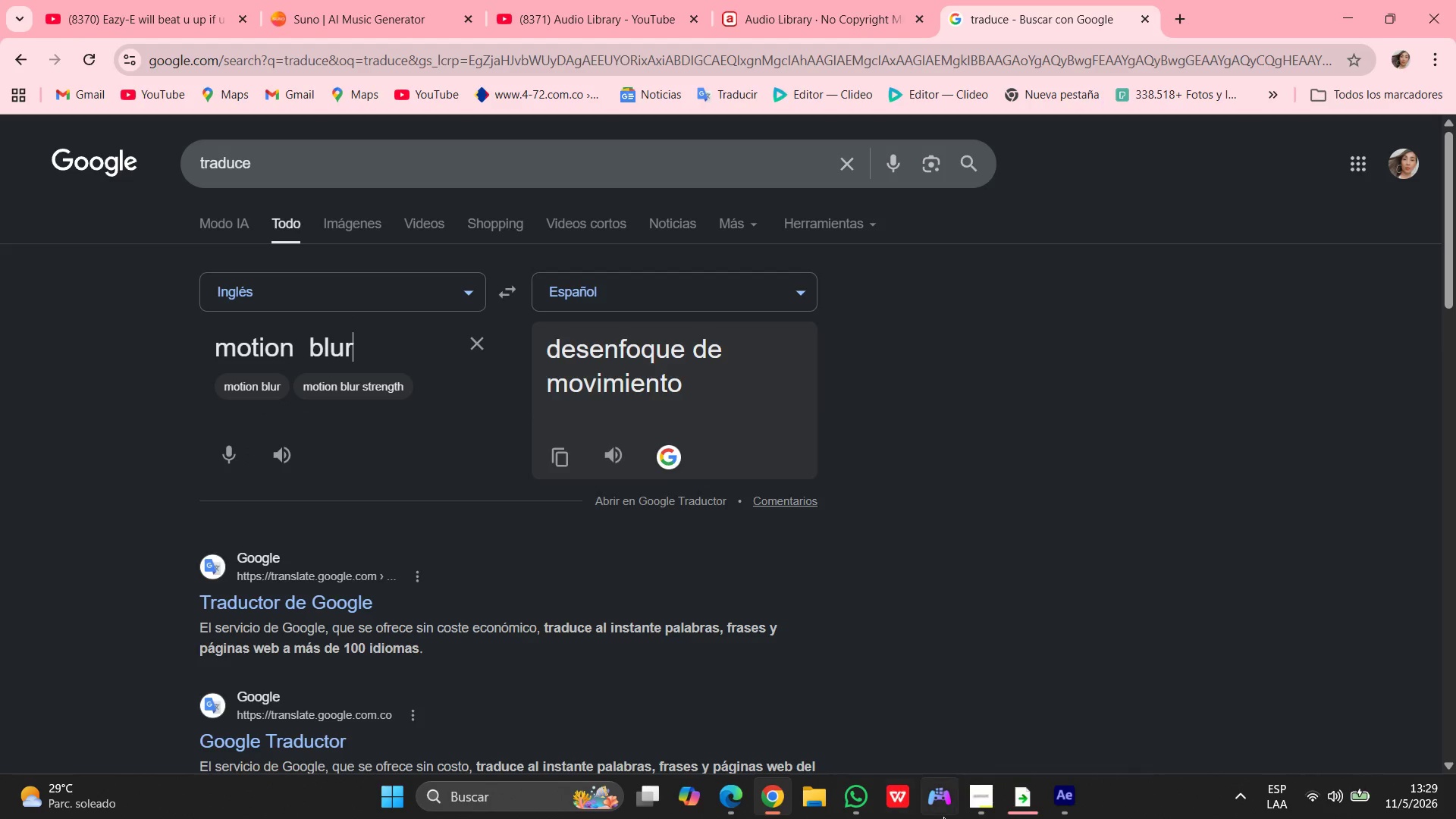 
left_click([1068, 808])
 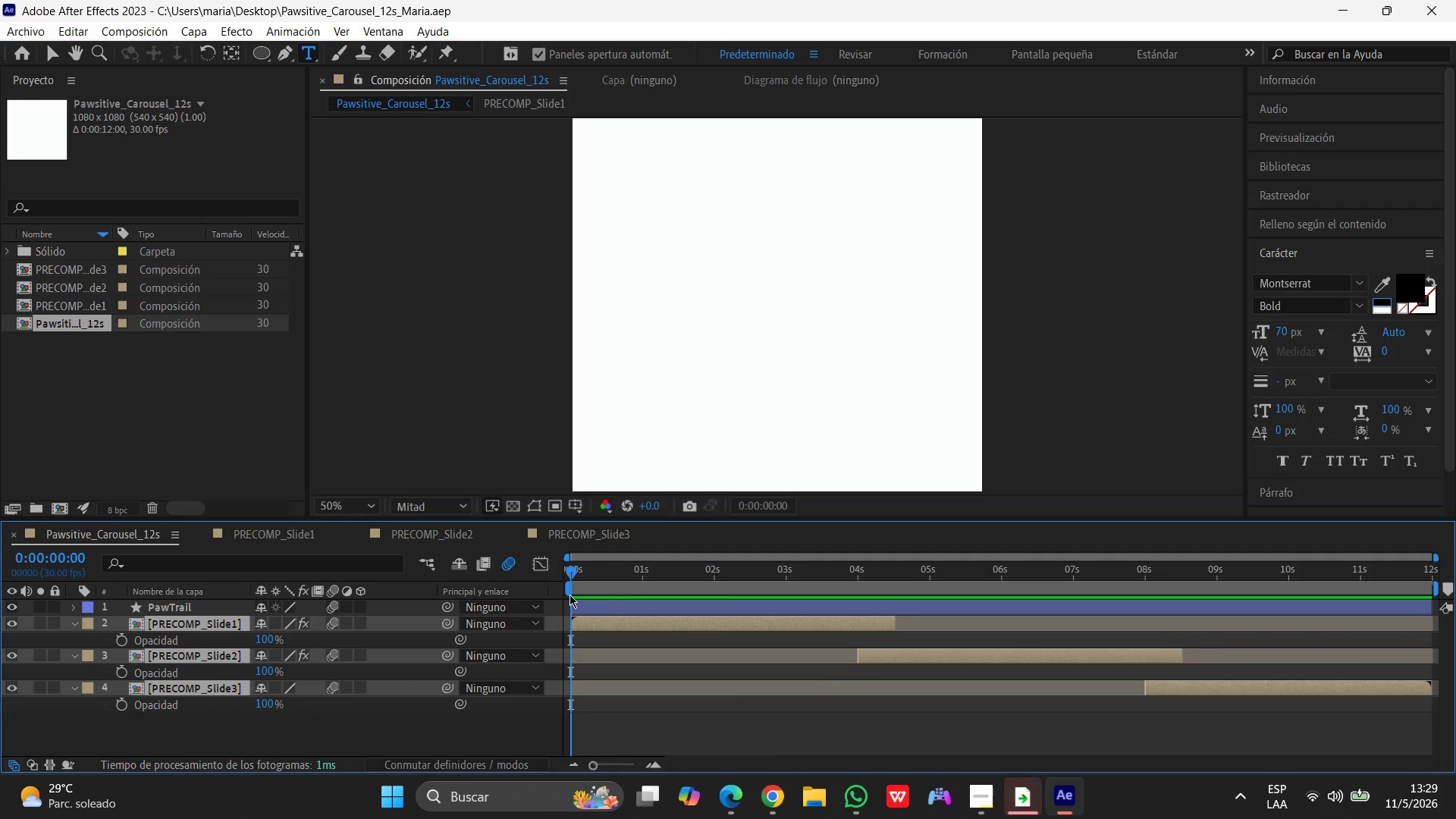 
mouse_move([538, 576])
 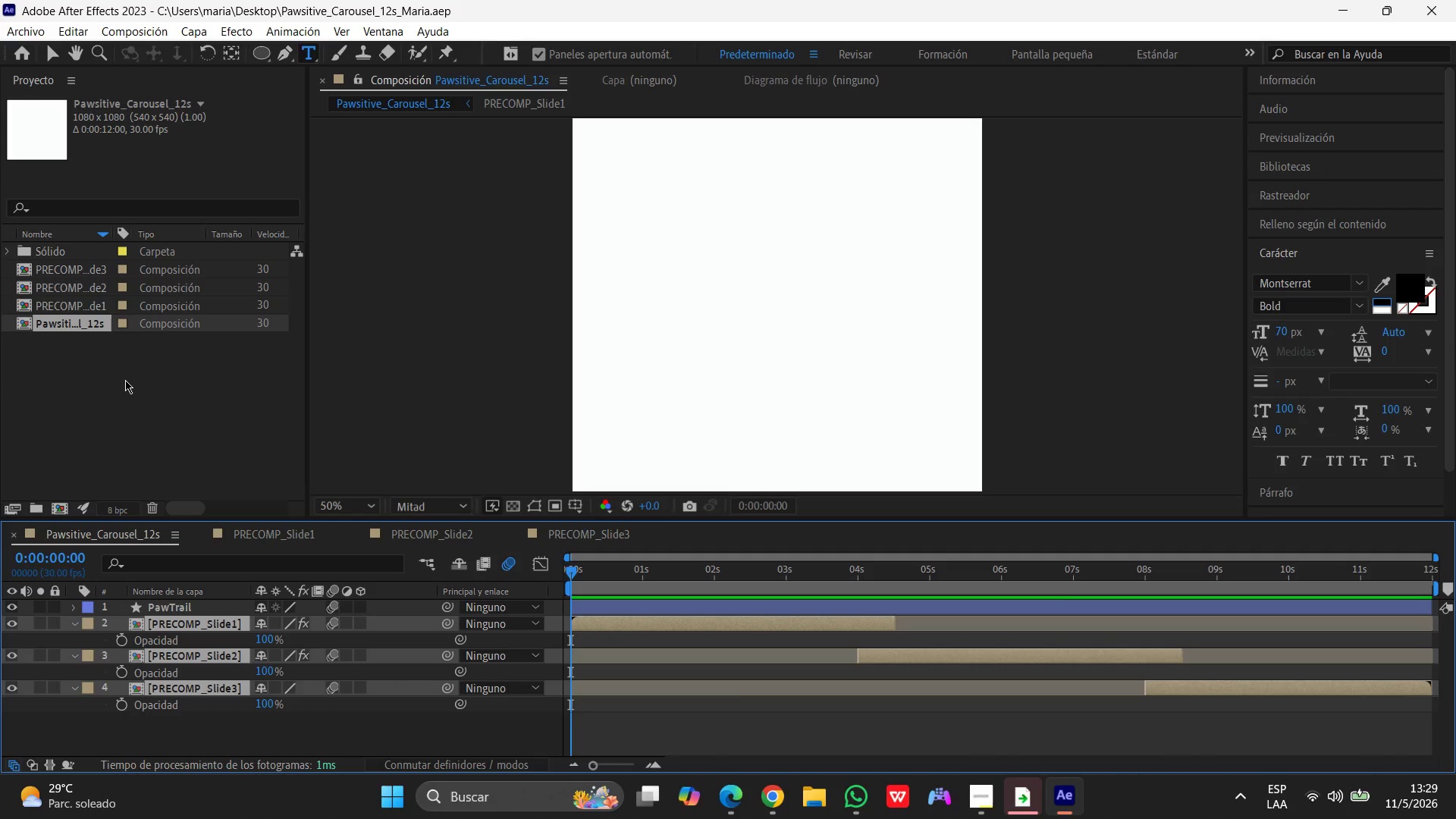 
left_click([104, 398])
 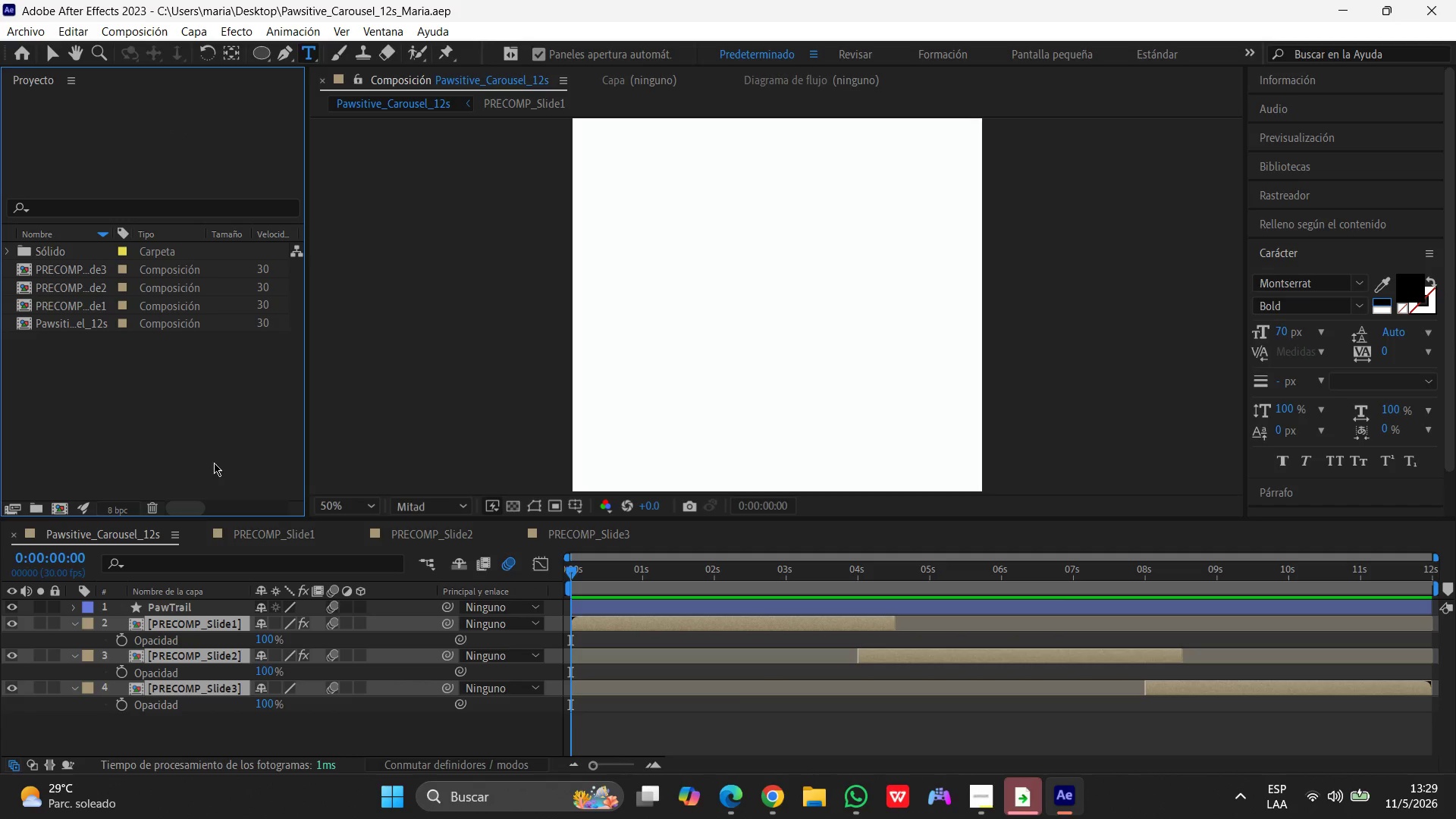 
wait(5.5)
 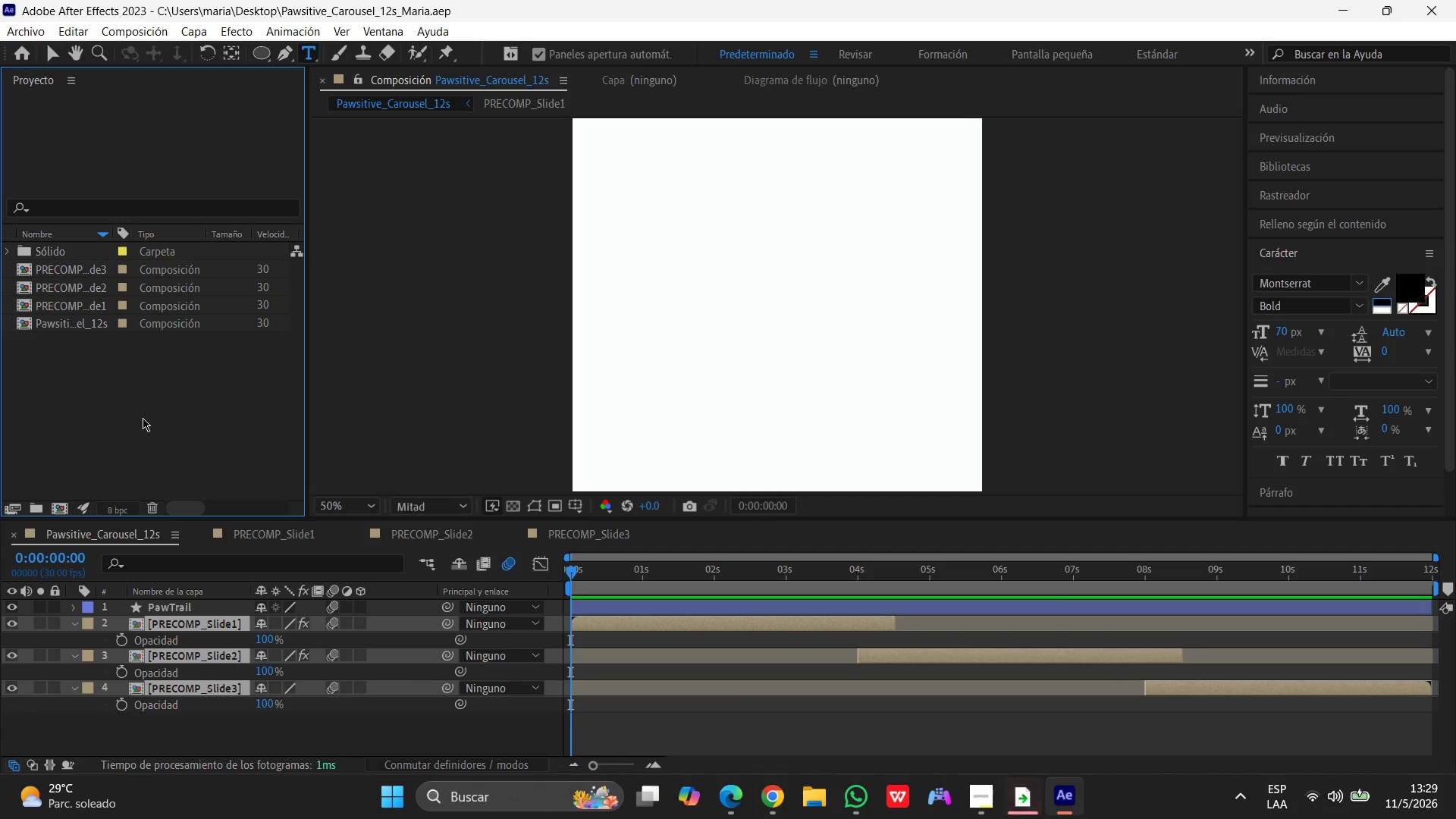 
double_click([211, 657])
 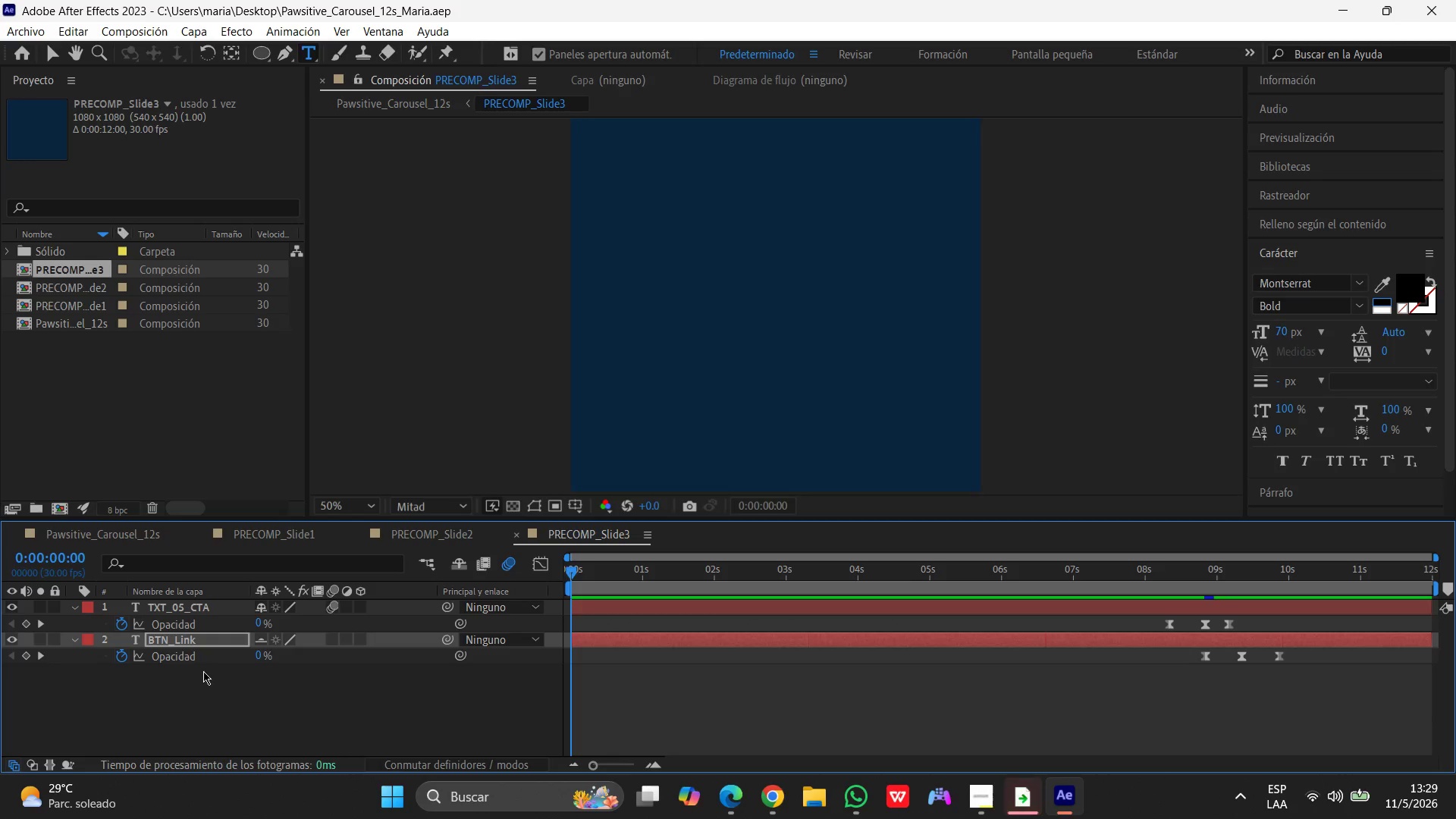 
left_click([201, 697])
 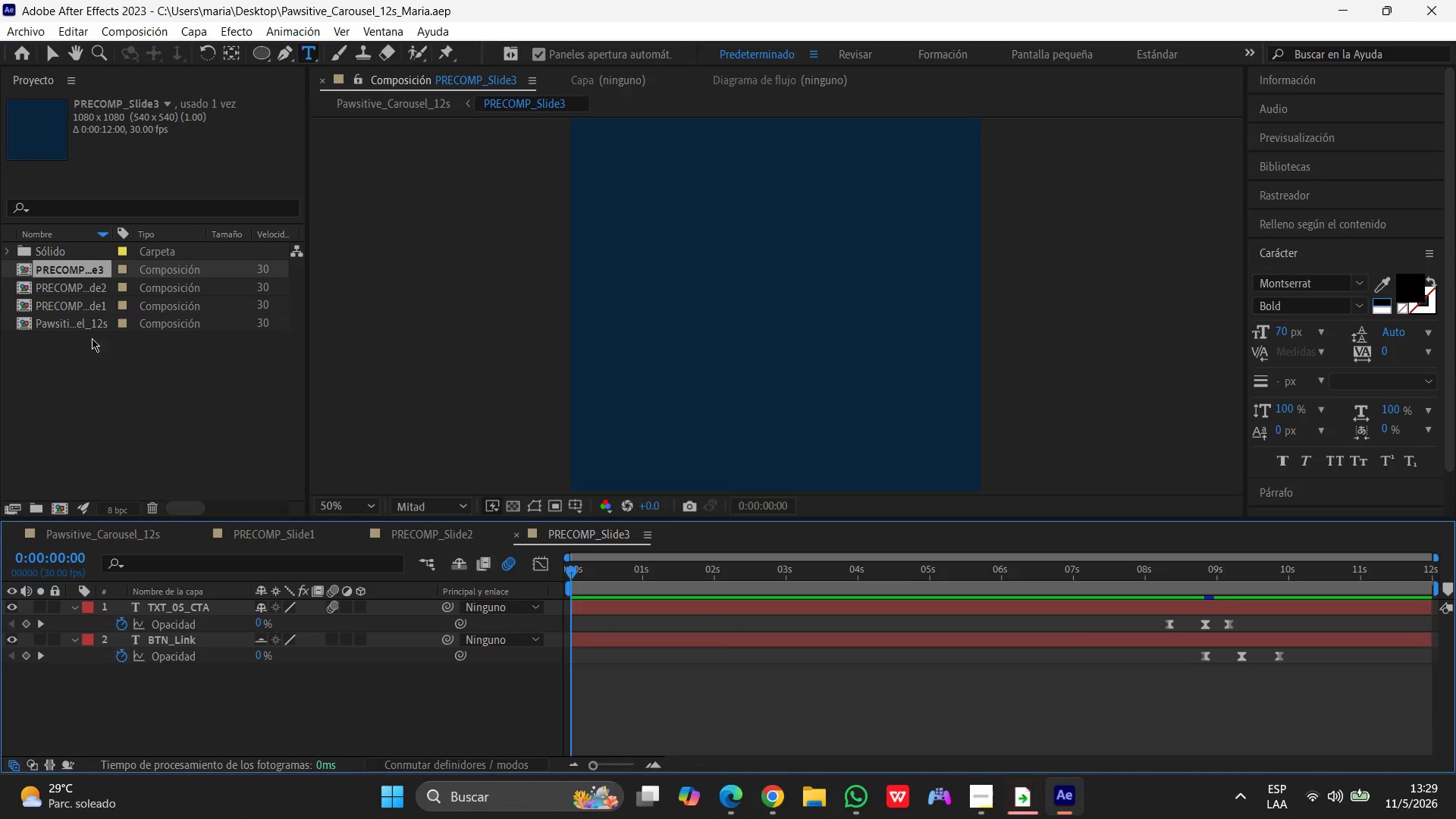 
left_click([89, 286])
 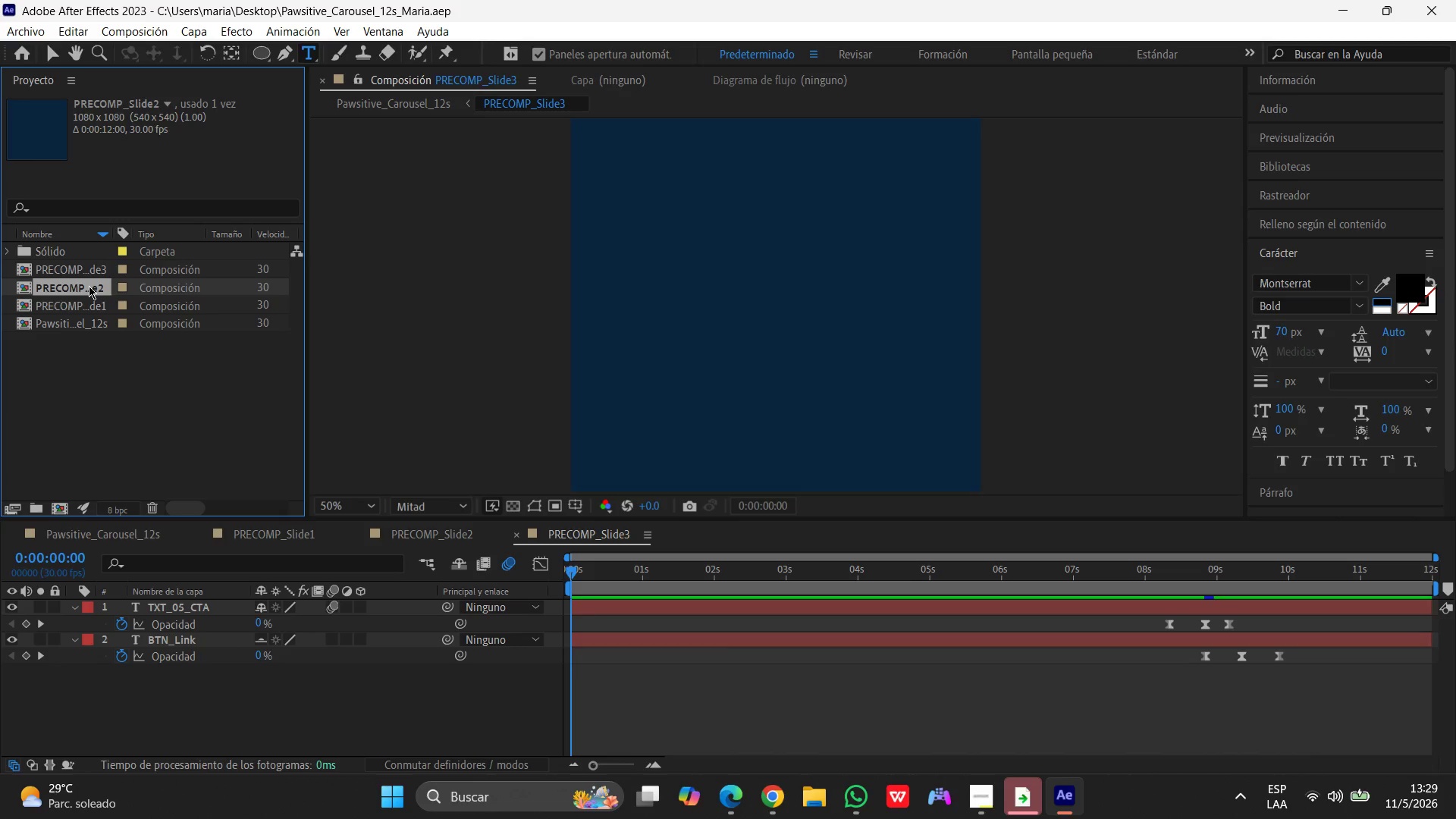 
double_click([89, 286])
 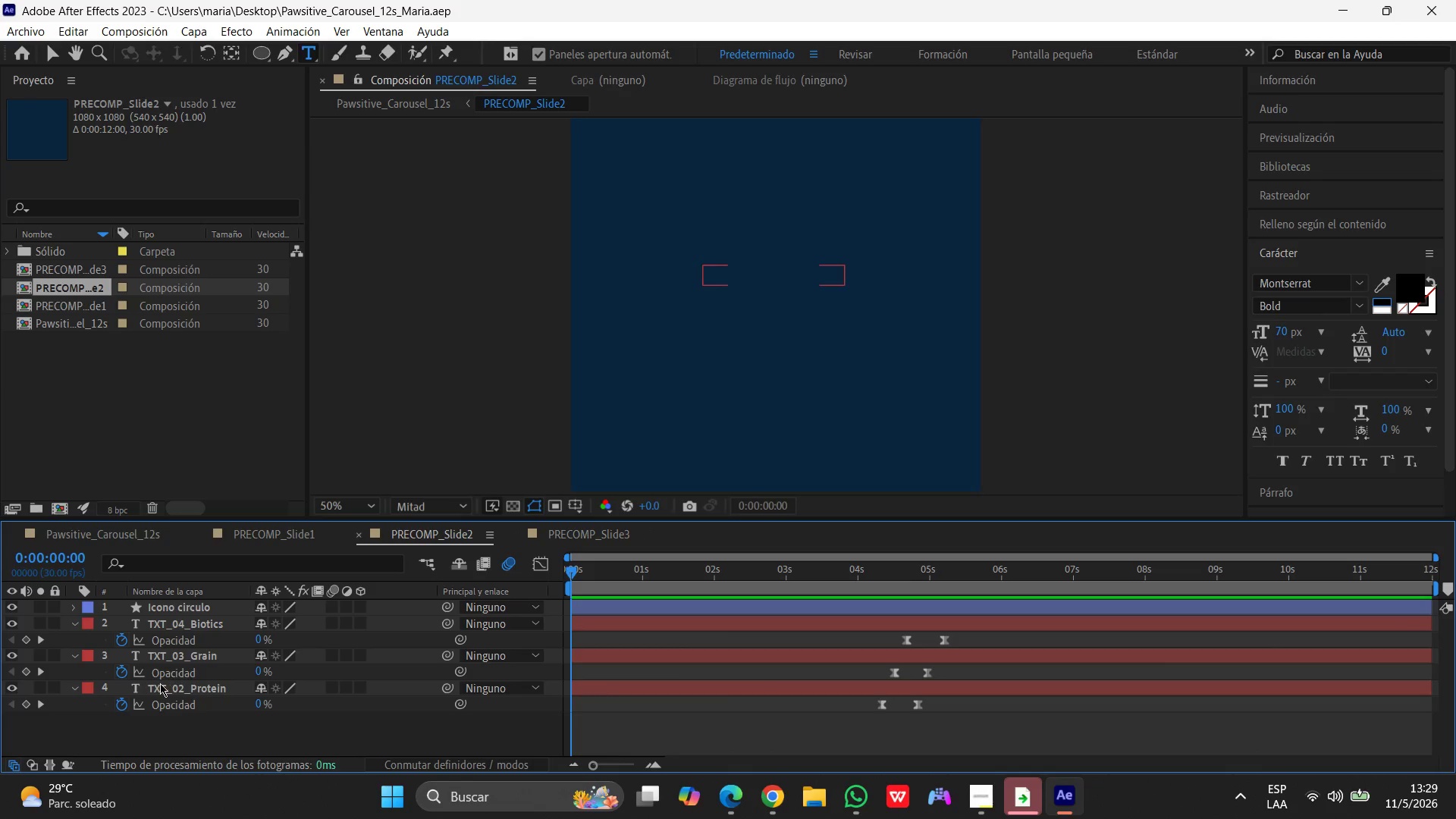 
left_click([159, 685])
 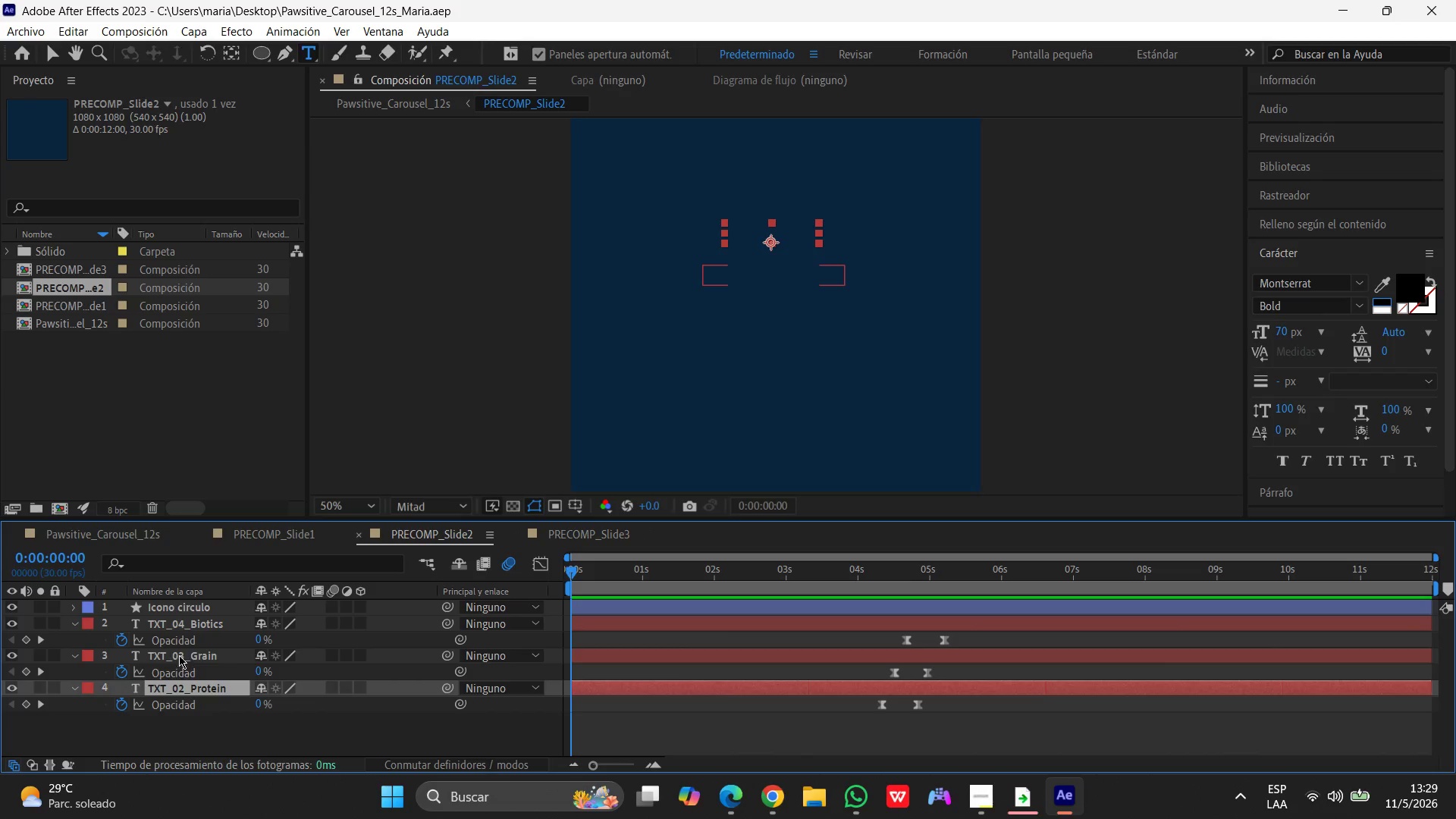 
left_click([180, 654])
 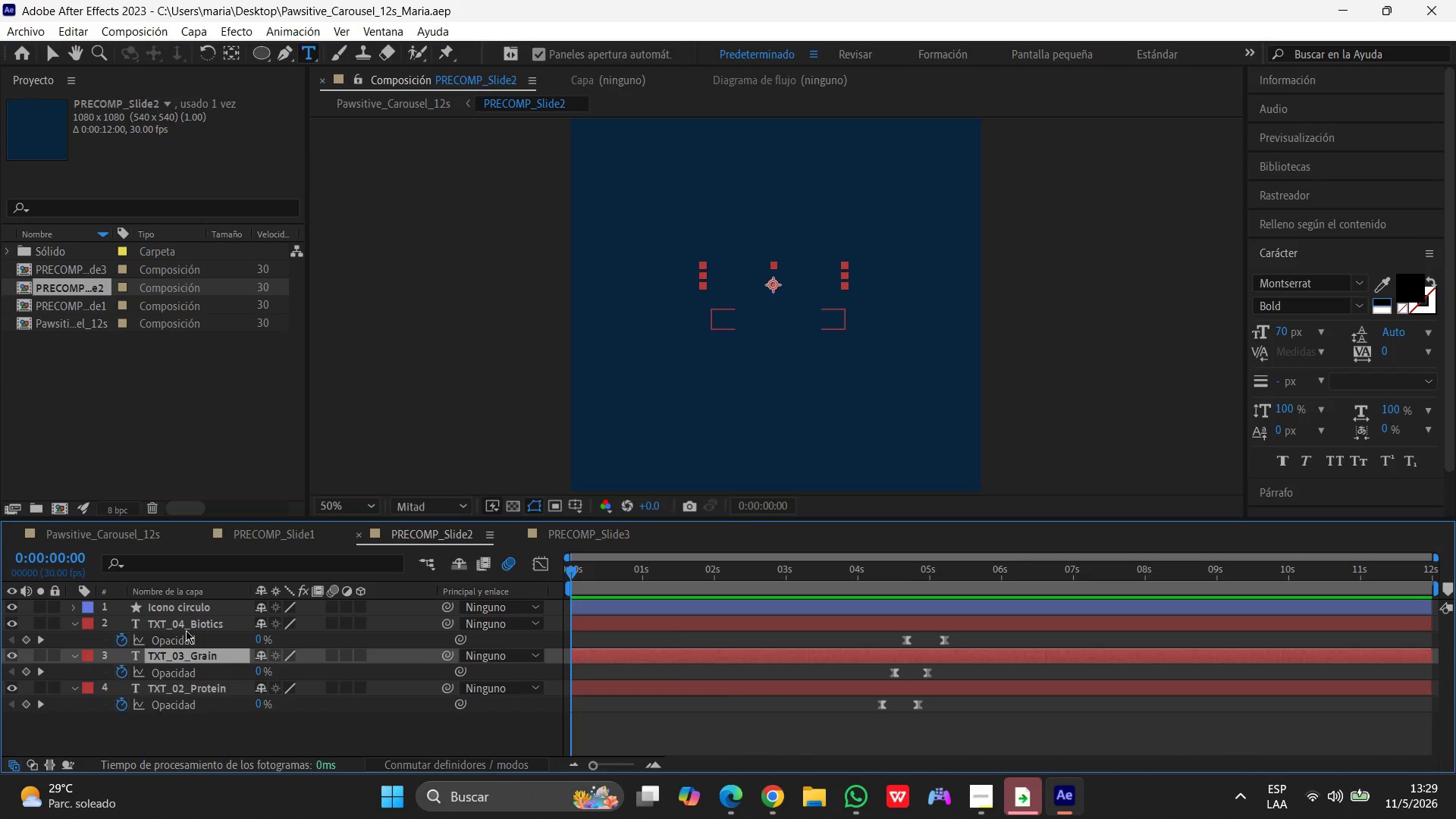 
left_click([188, 625])
 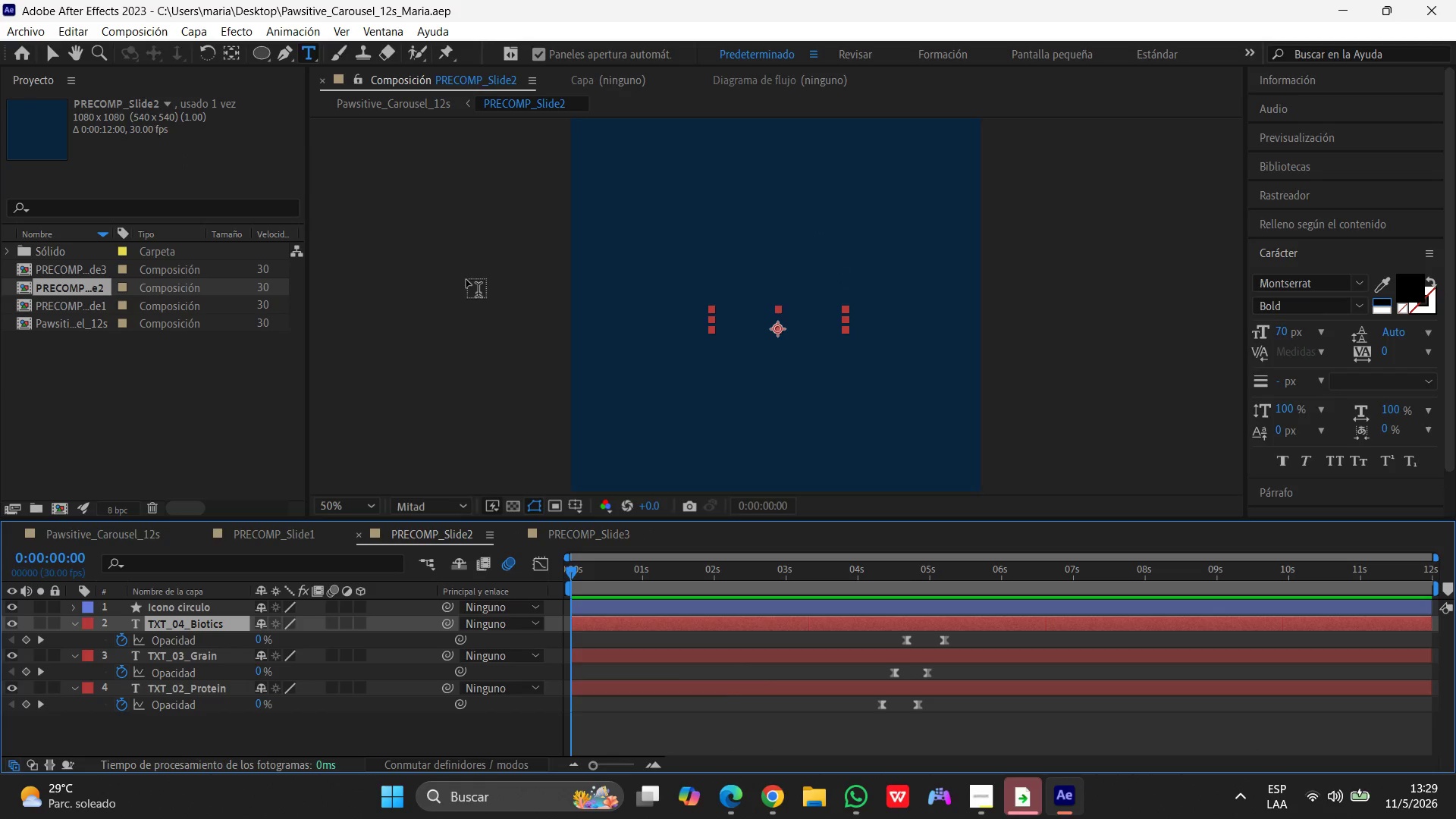 
key(Enter)
 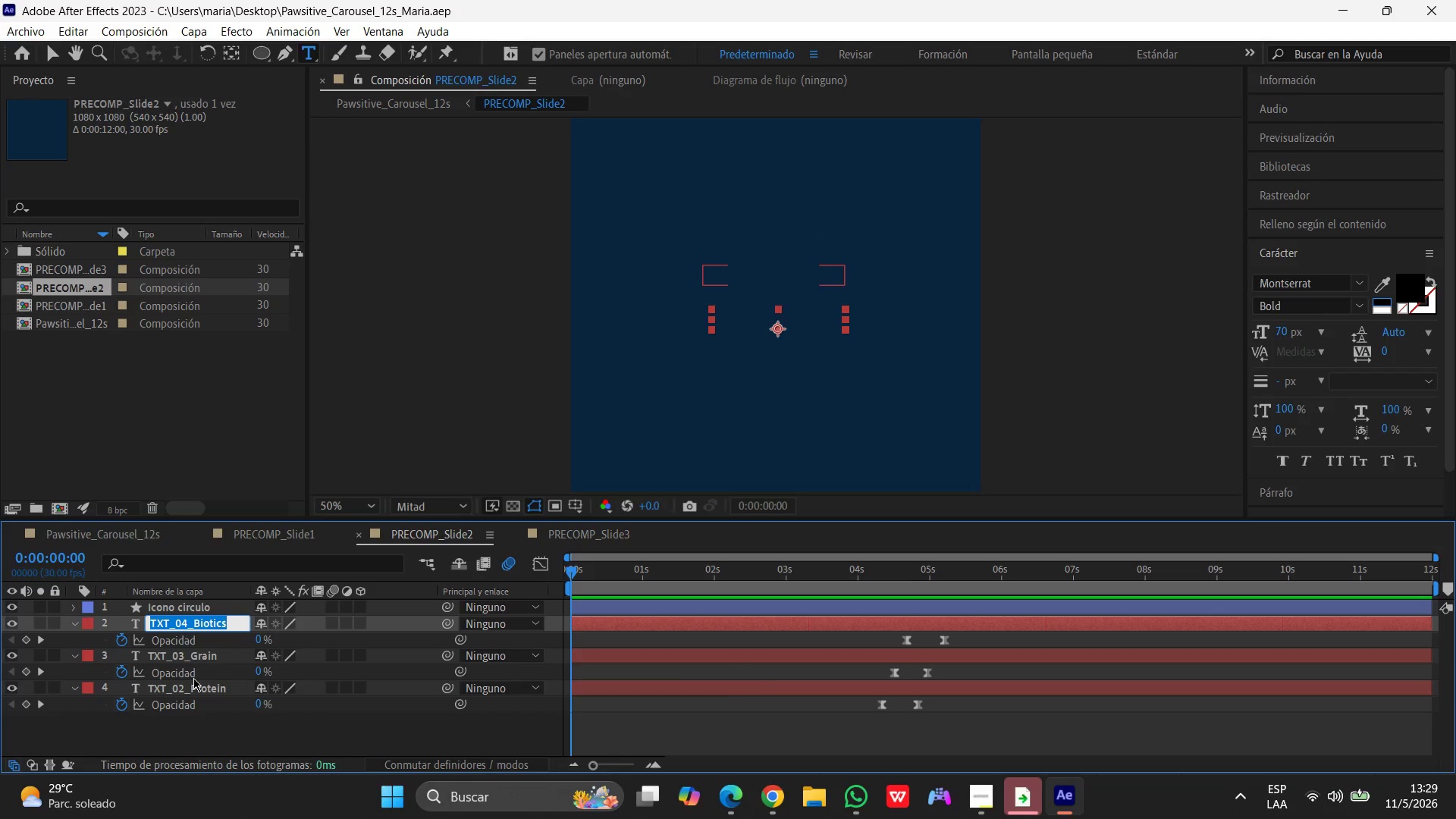 
left_click([180, 689])
 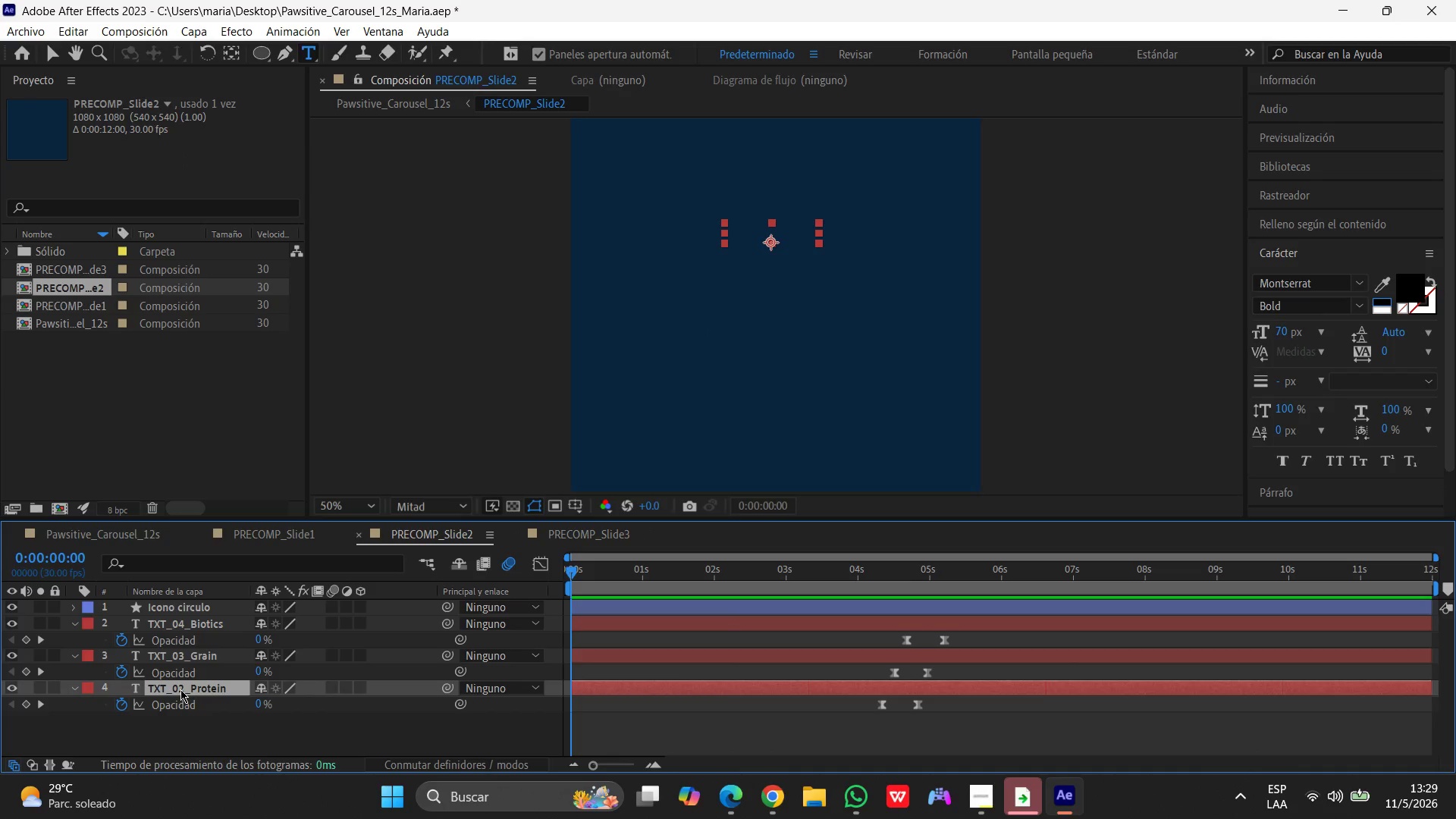 
key(Enter)
 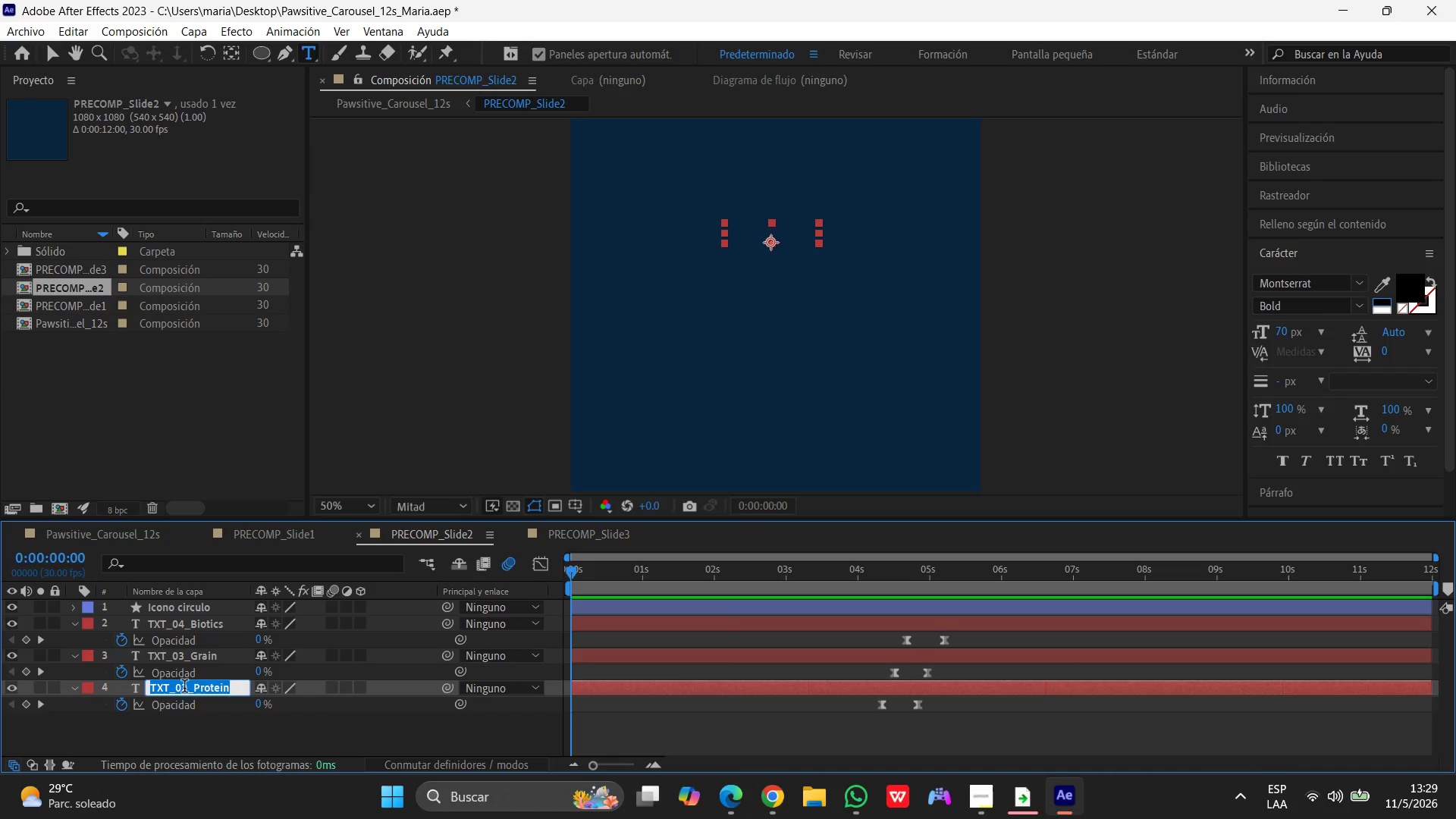 
left_click([184, 688])
 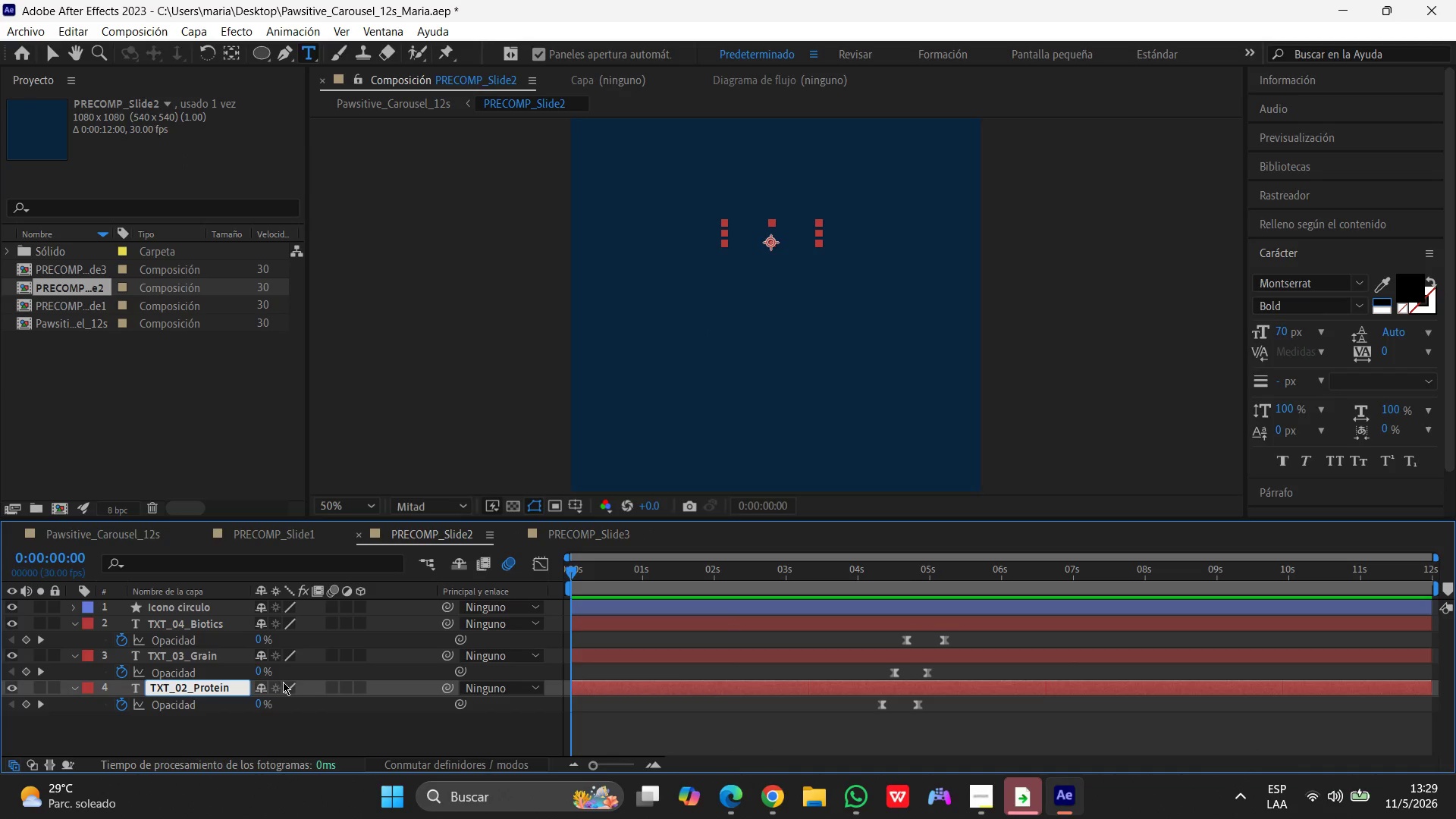 
key(Backspace)
 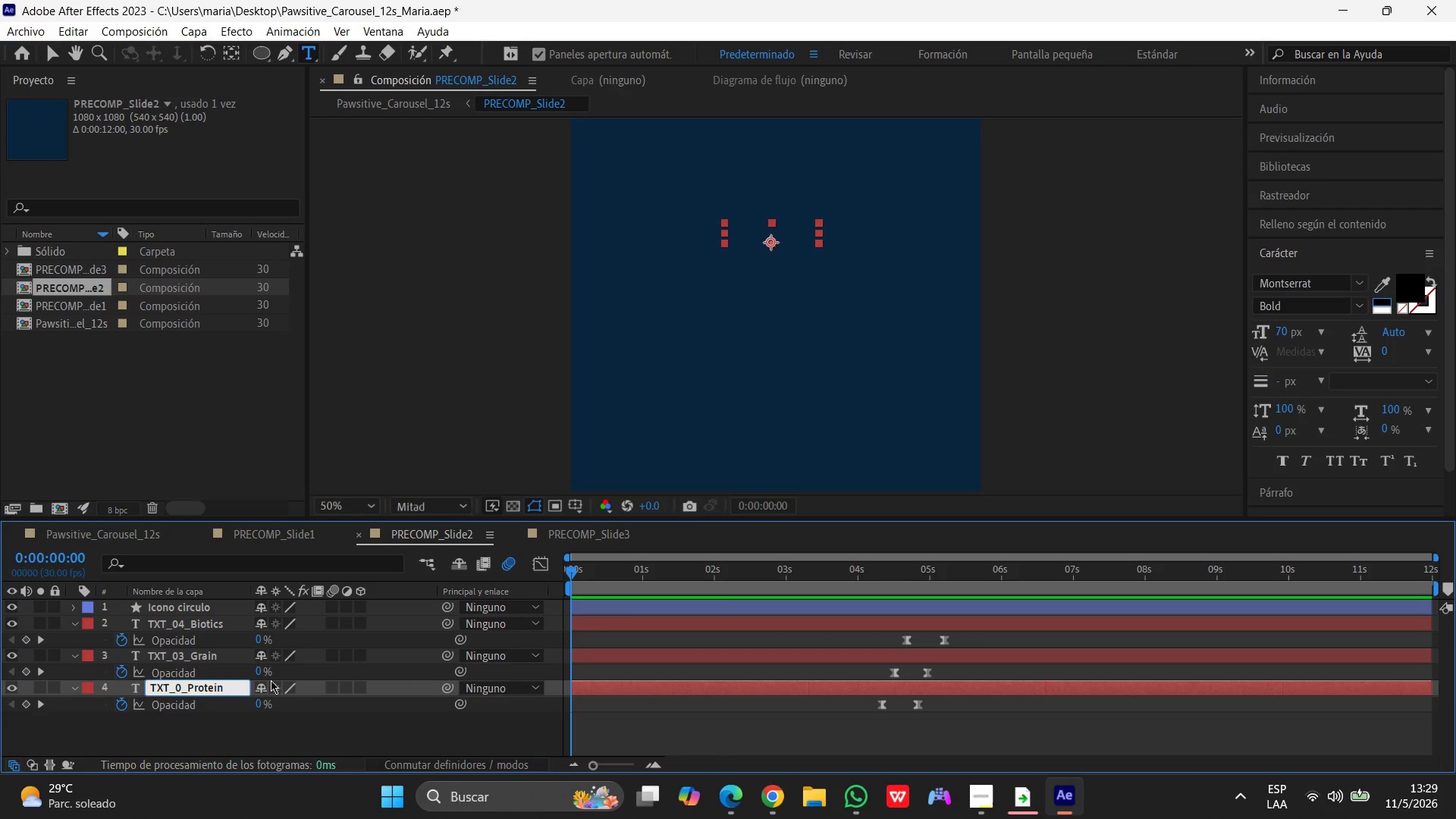 
key(1)
 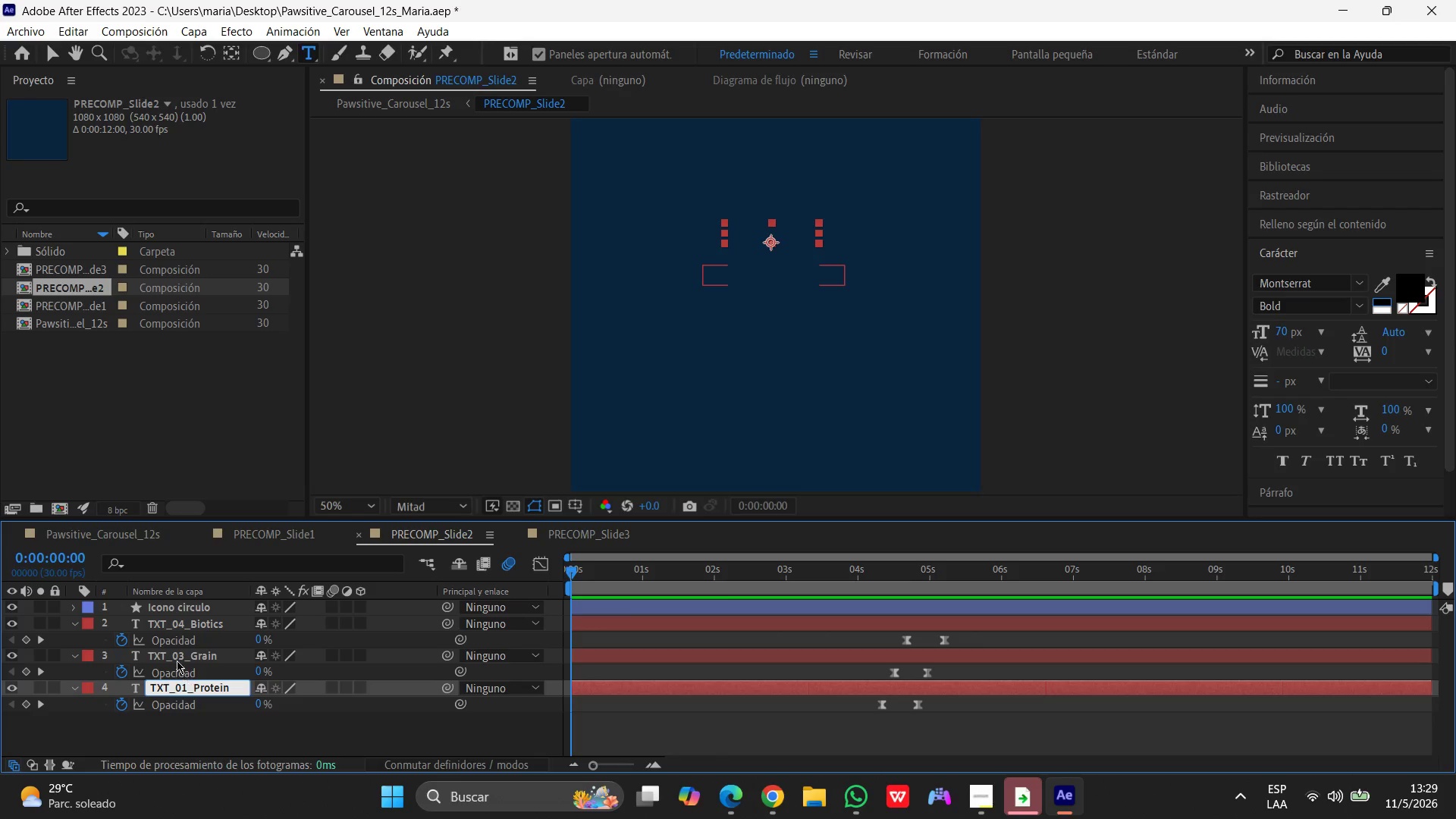 
left_click([177, 655])
 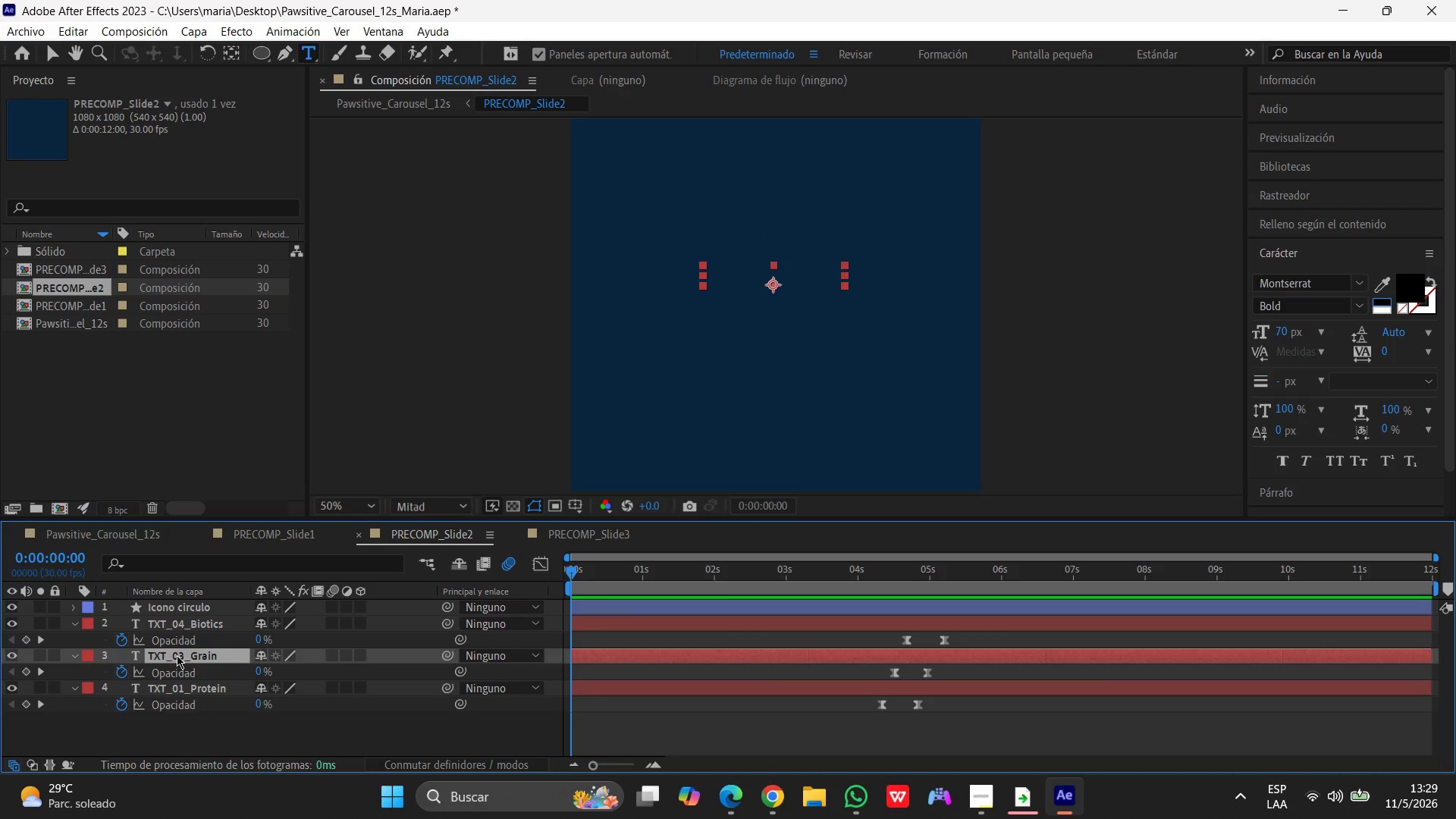 
key(Enter)
 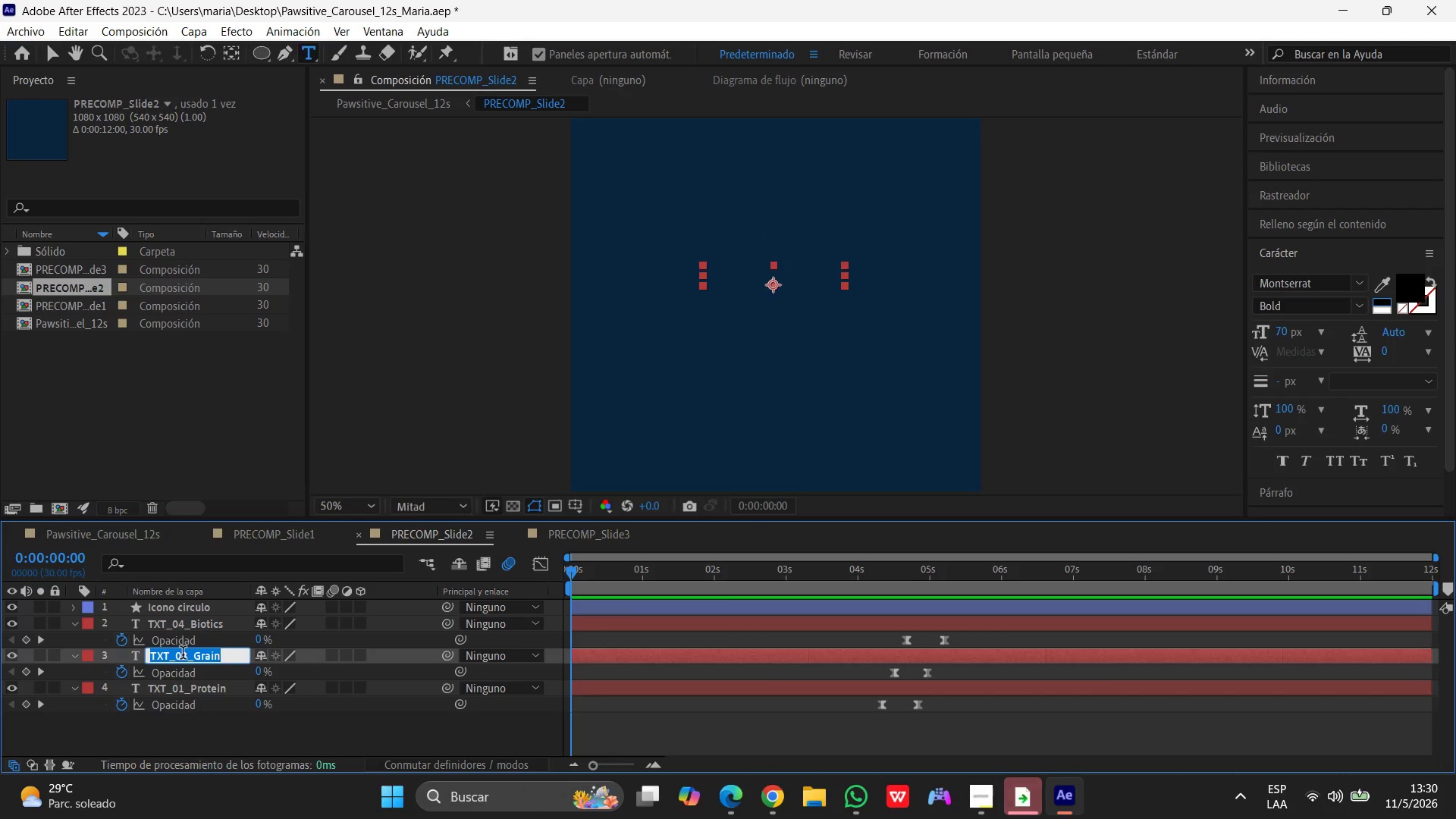 
left_click([184, 654])
 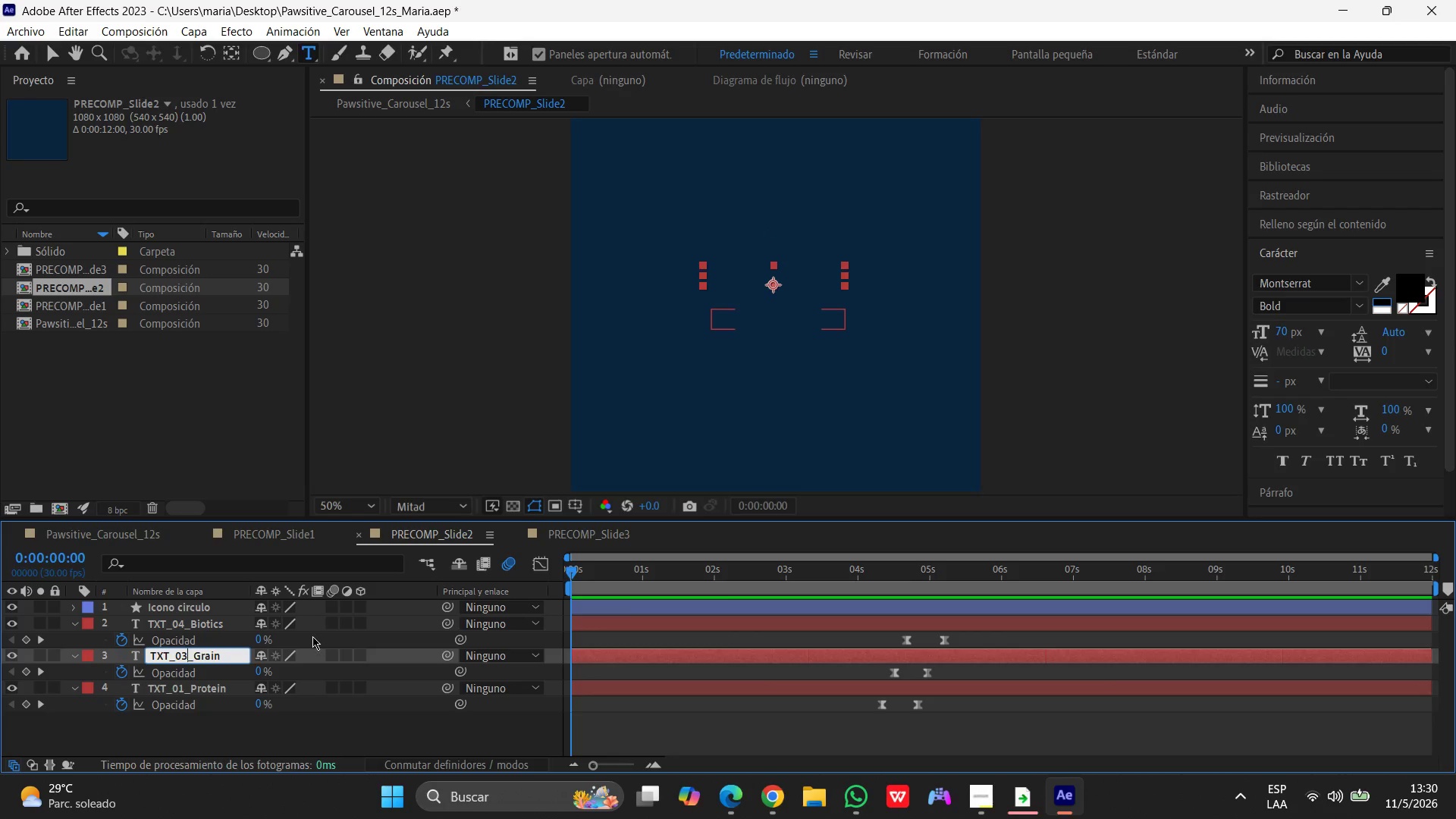 
key(Backspace)
 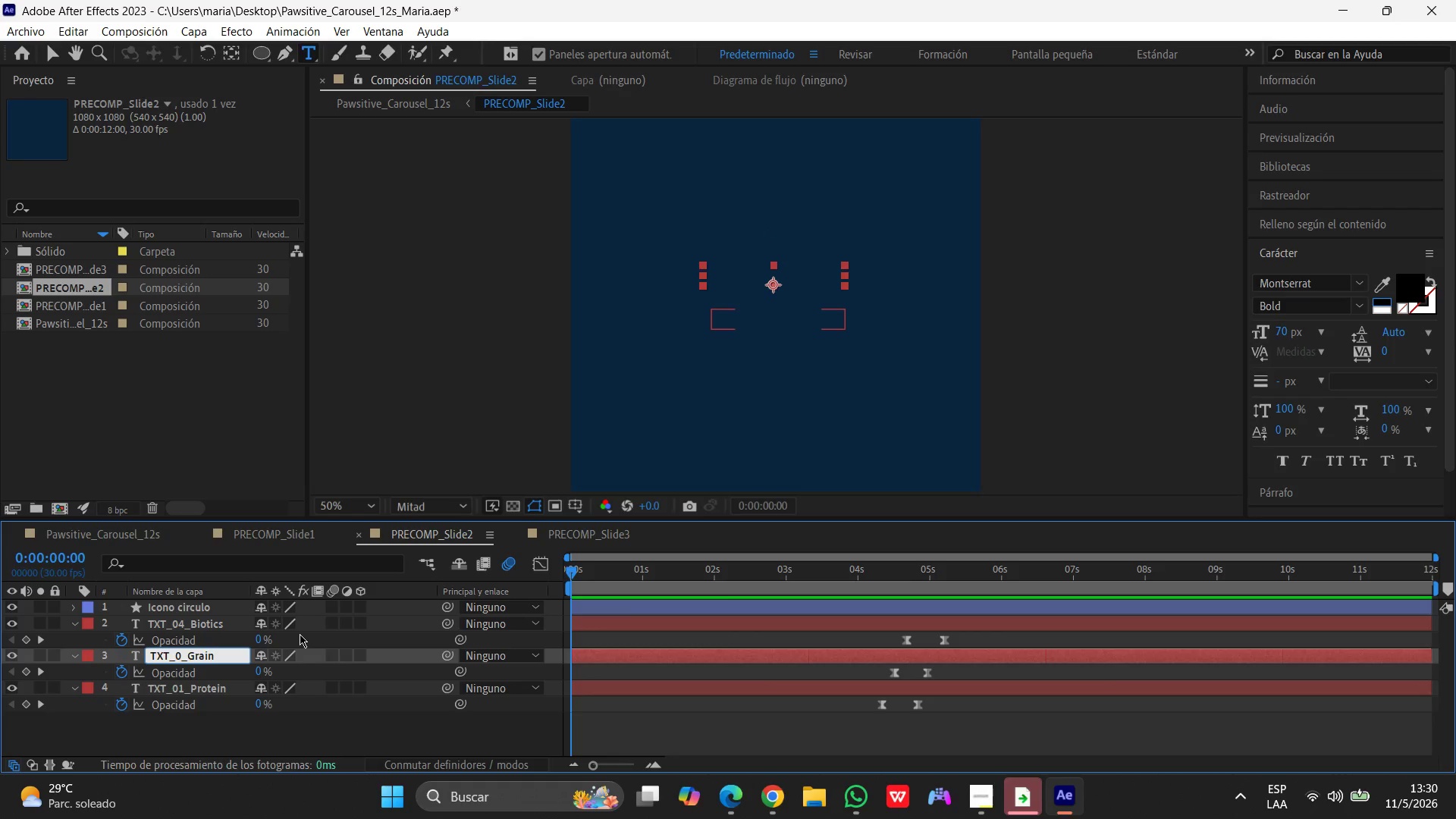 
key(2)
 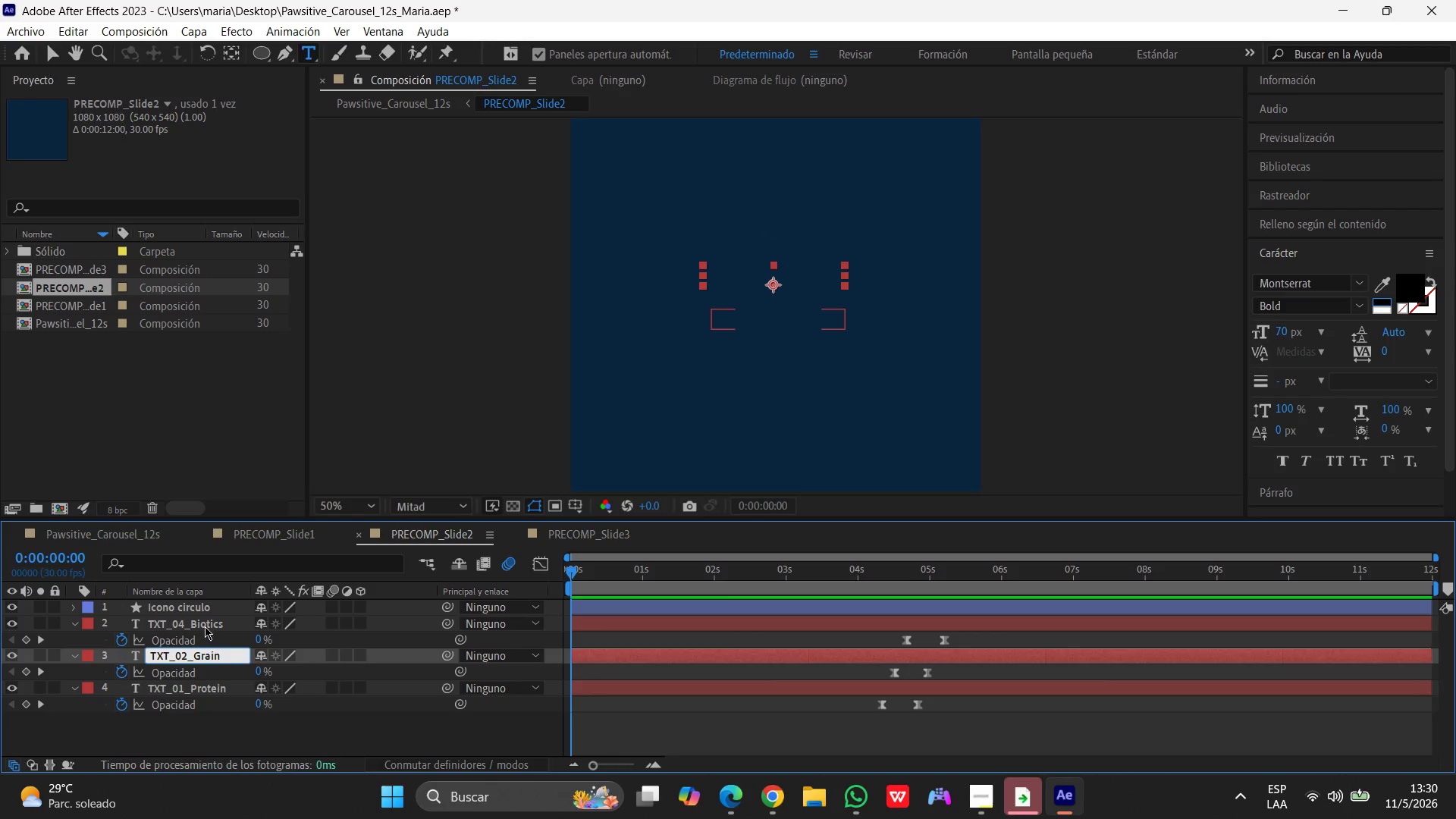 
left_click([205, 624])
 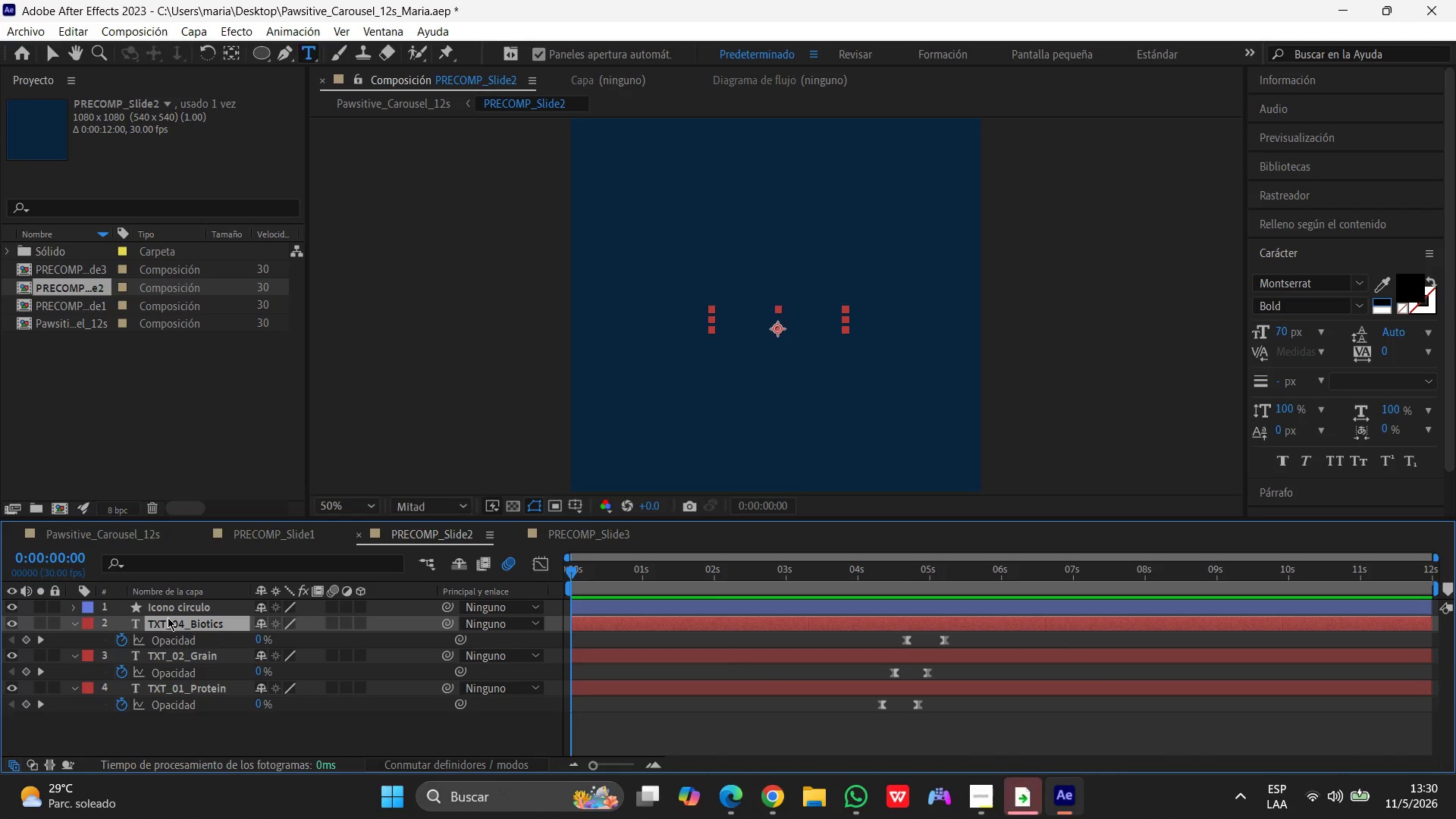 
key(Enter)
 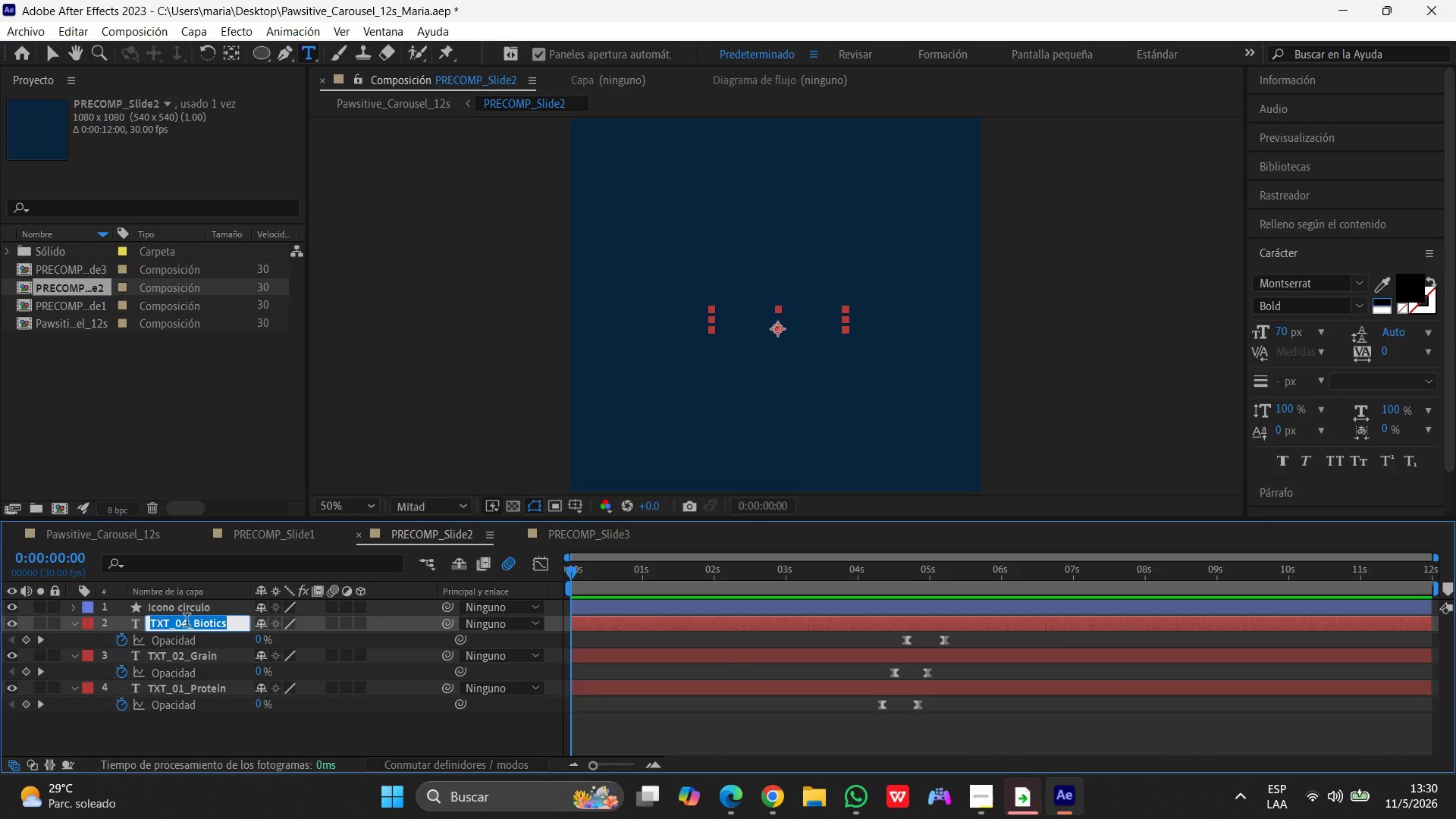 
left_click([188, 623])
 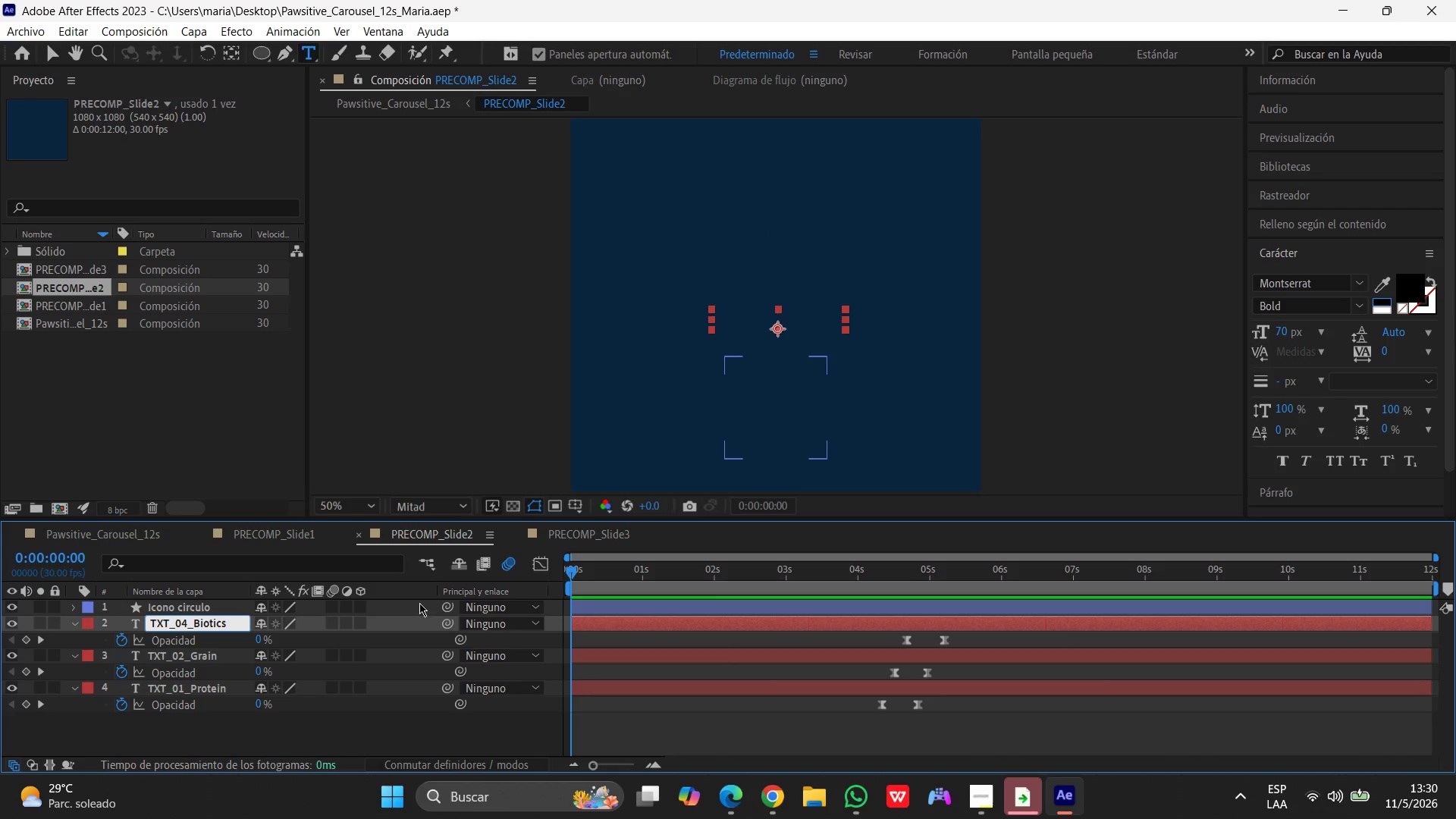 
key(Backspace)
 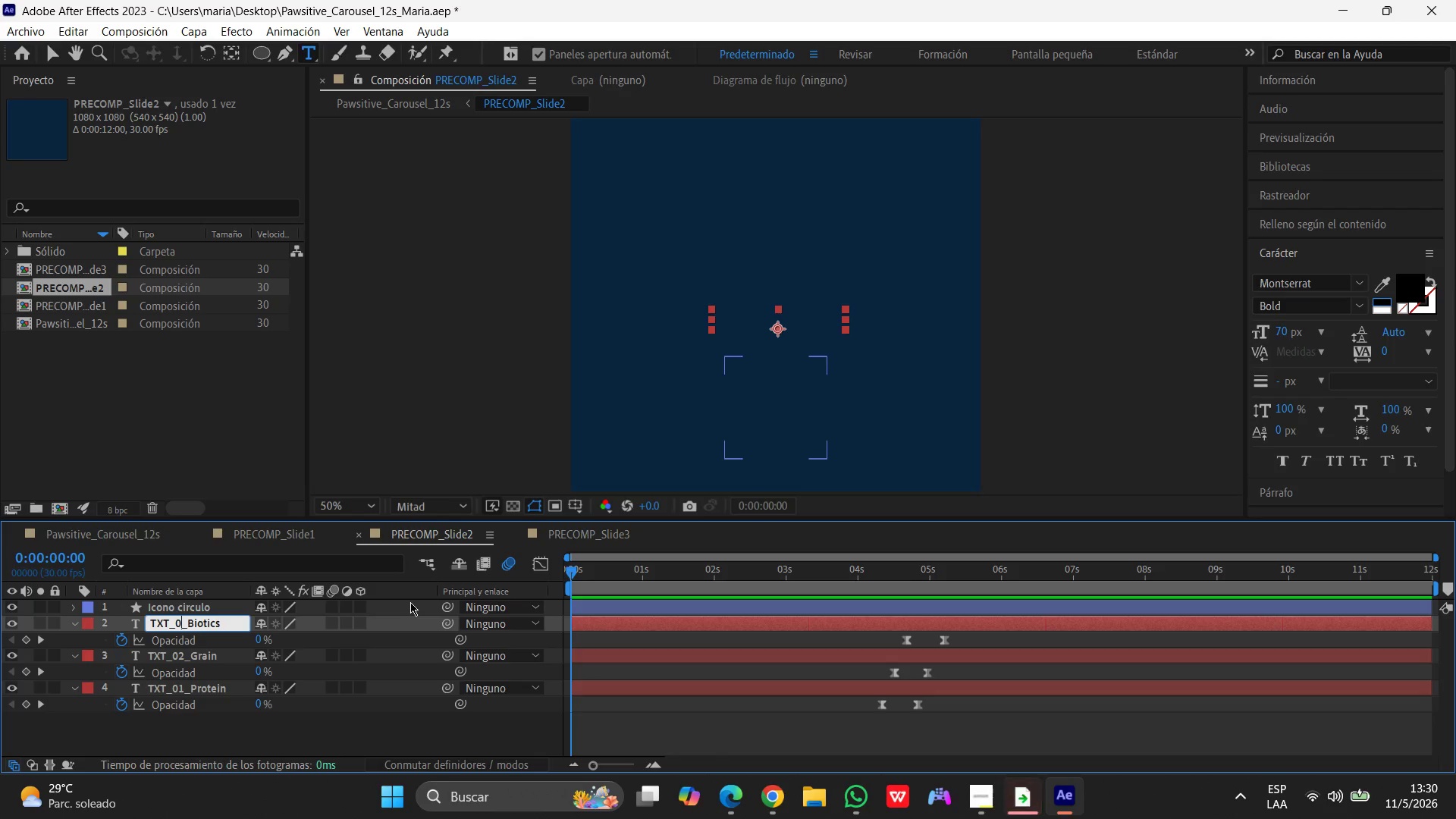 
key(3)
 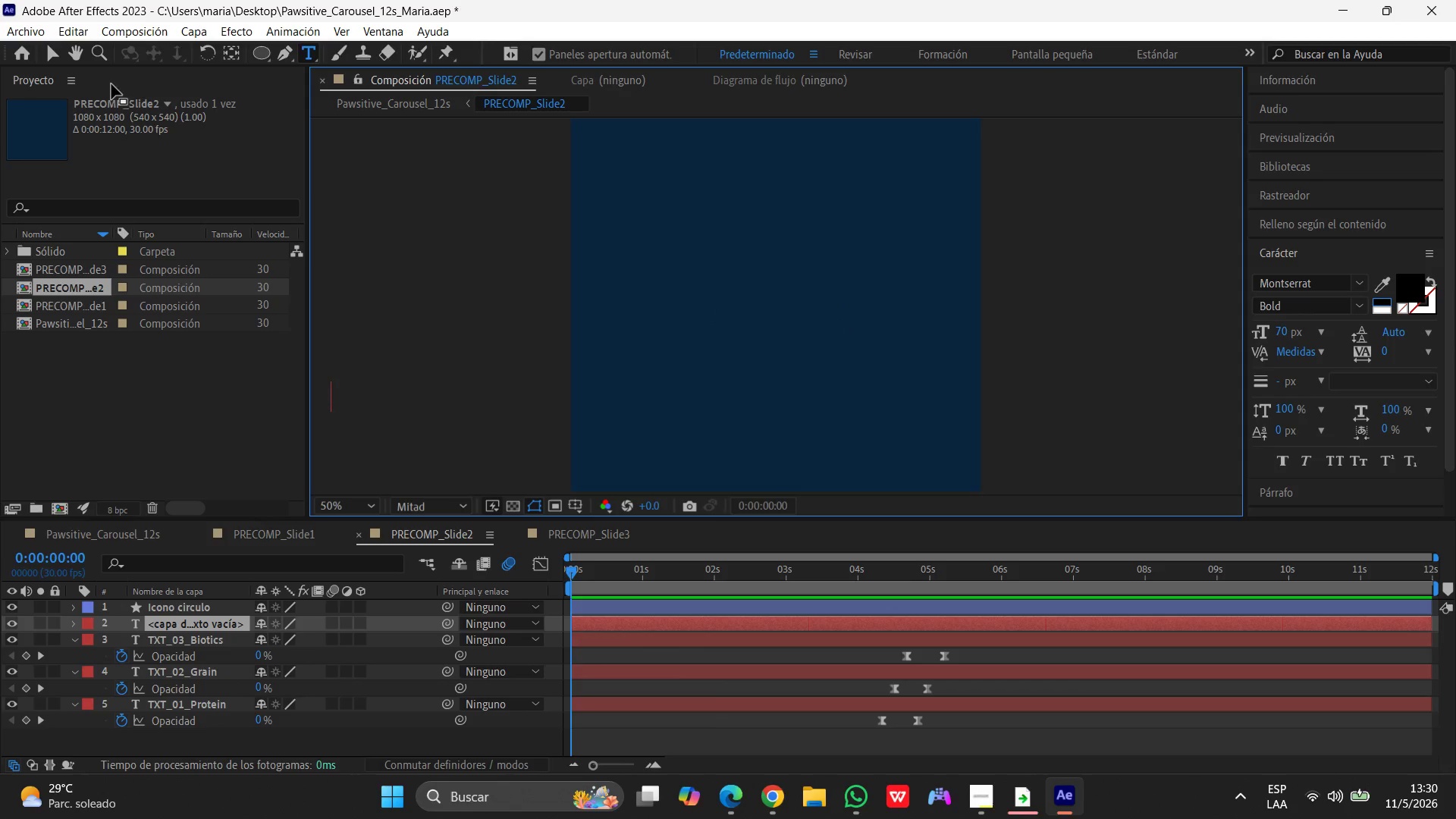 